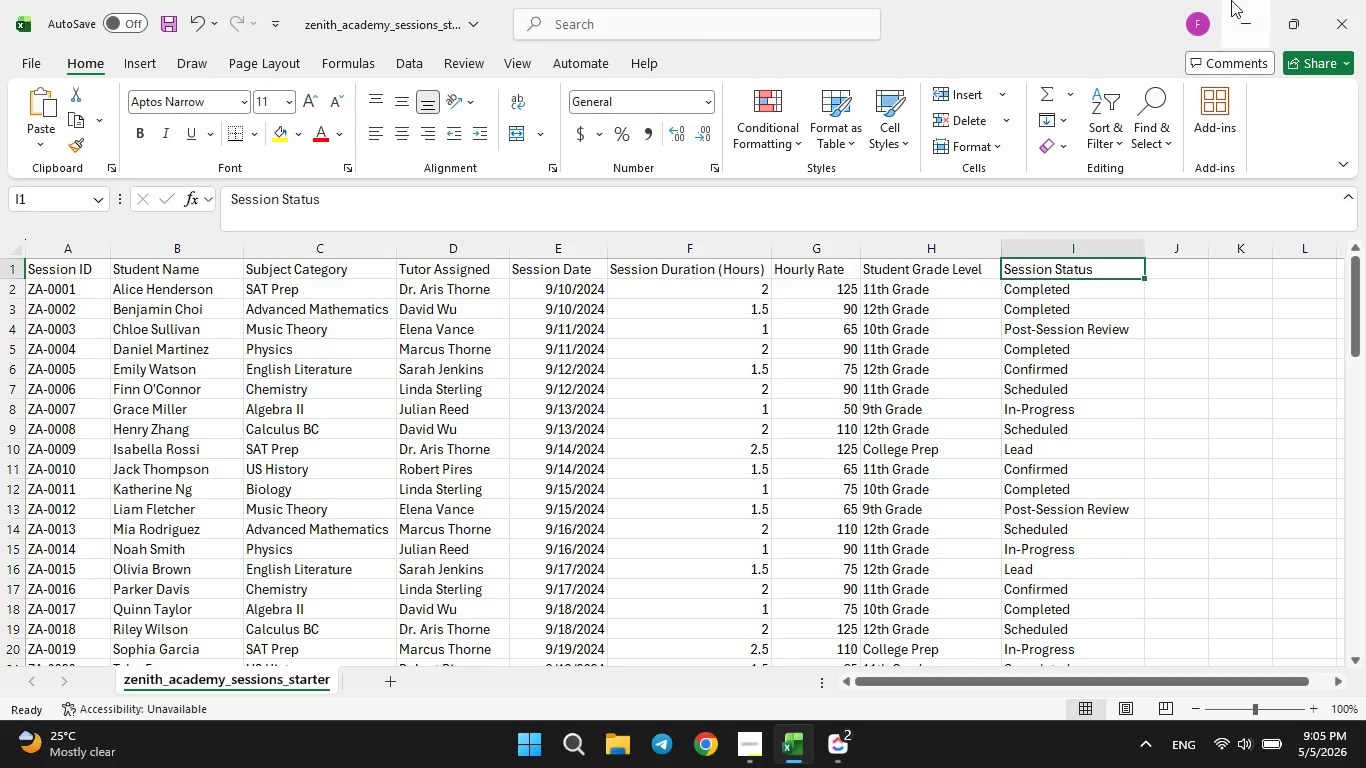 
left_click([1236, 25])
 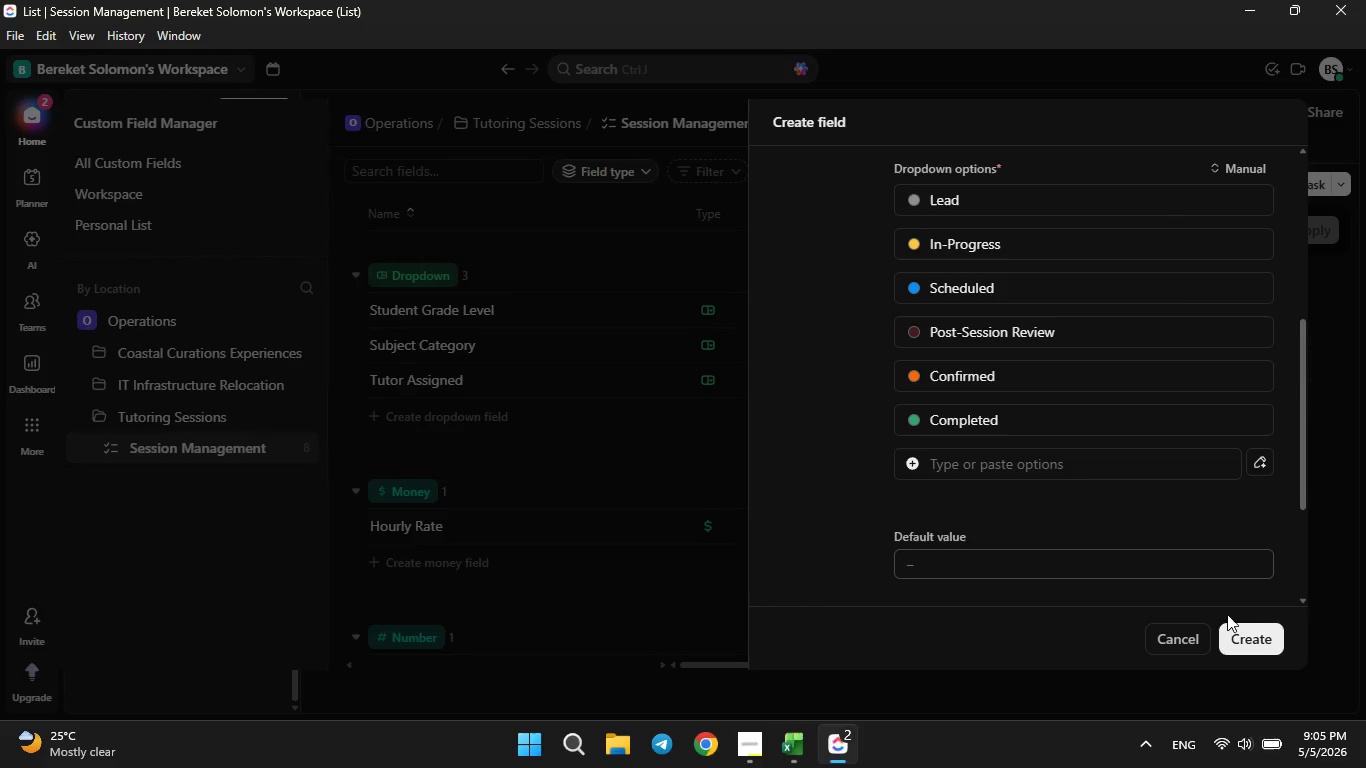 
left_click([1255, 641])
 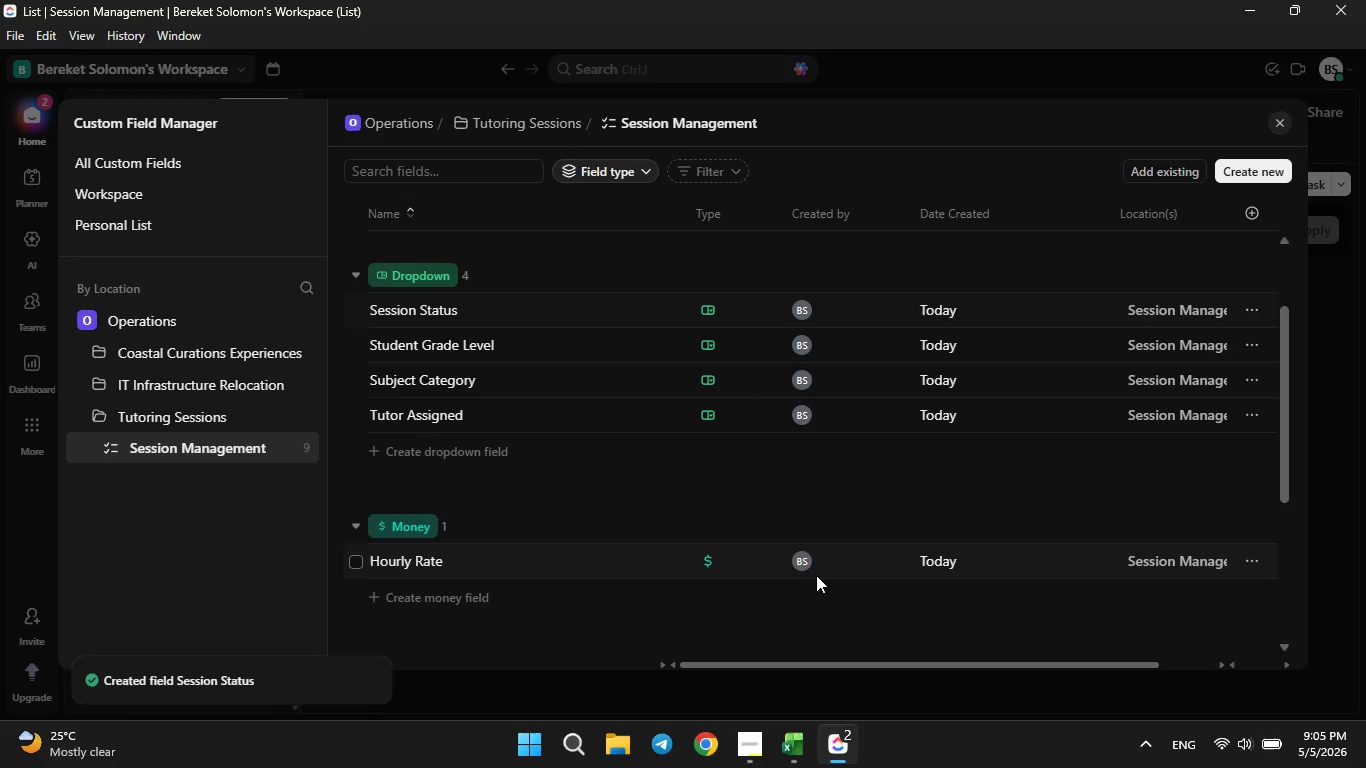 
scroll: coordinate [842, 473], scroll_direction: down, amount: 5.0
 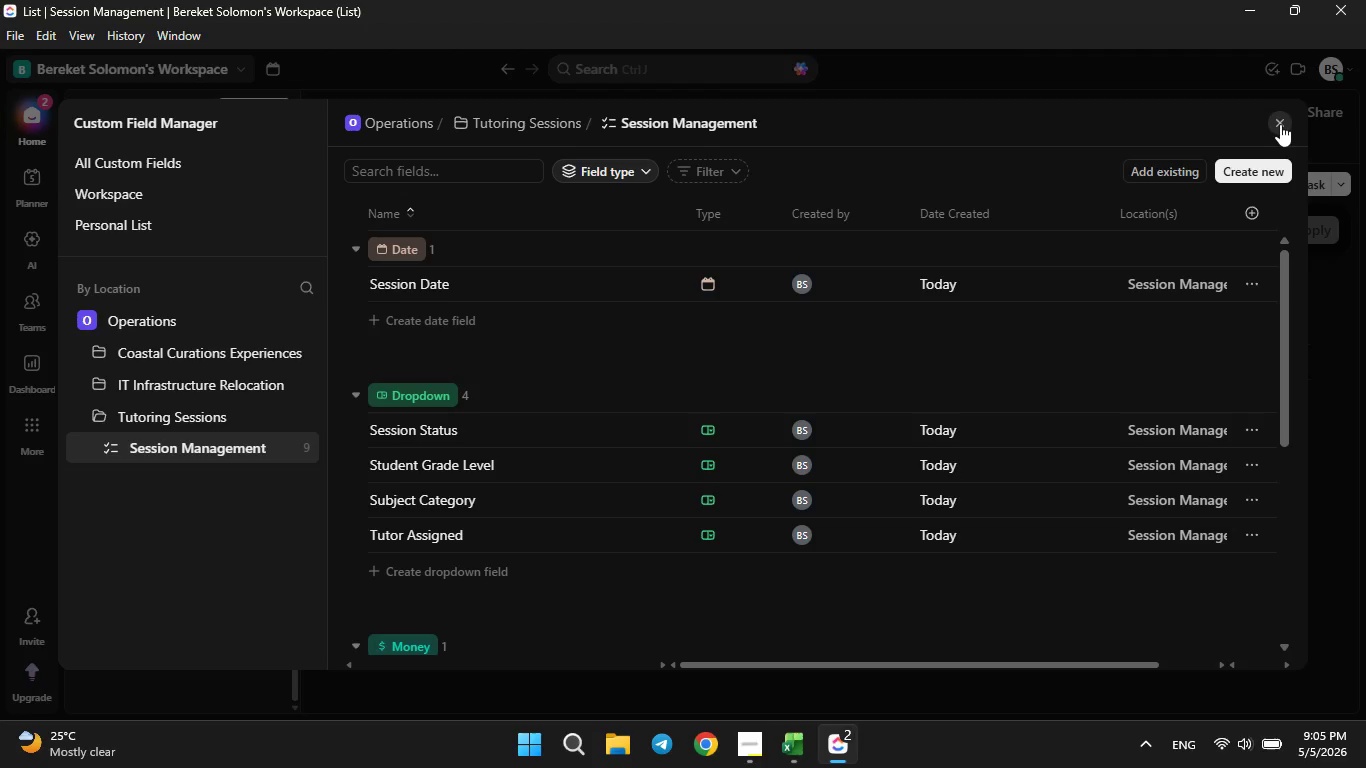 
left_click([1283, 115])
 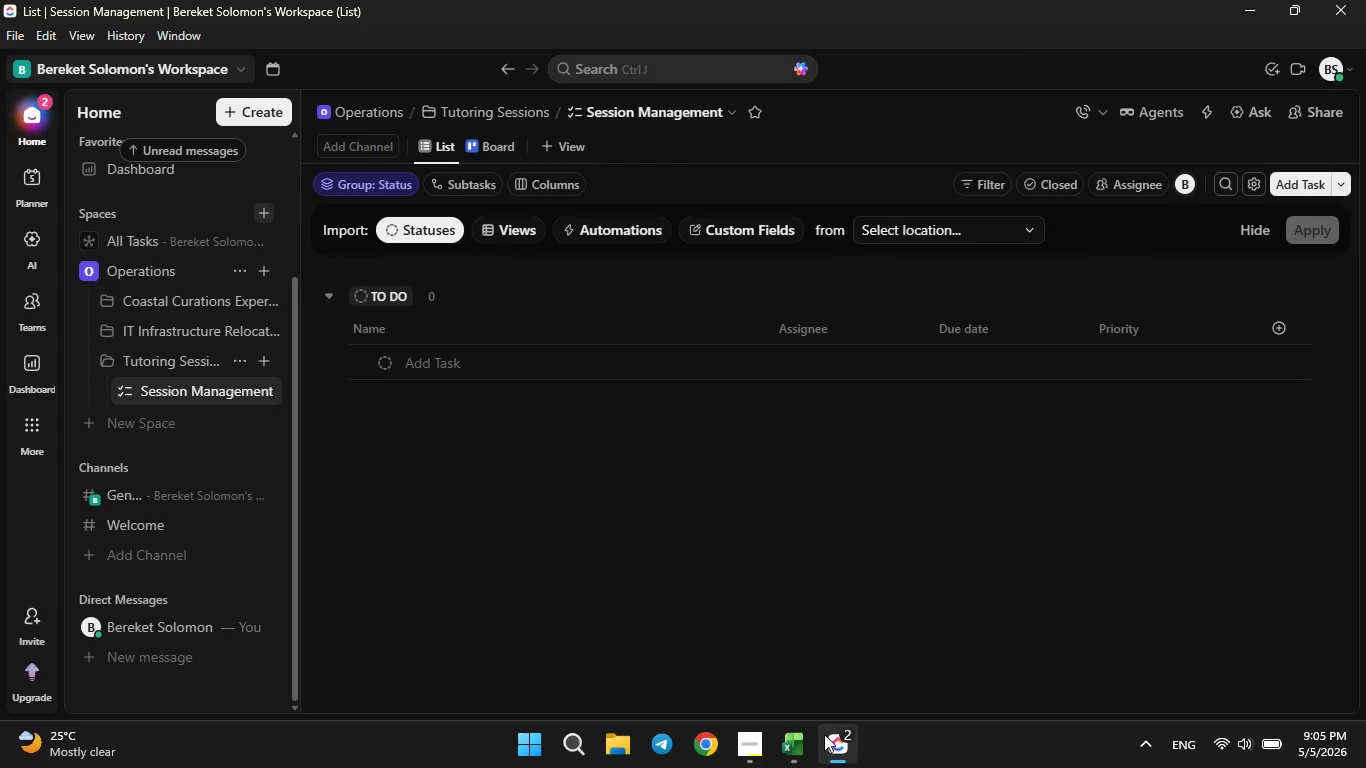 
left_click([806, 738])
 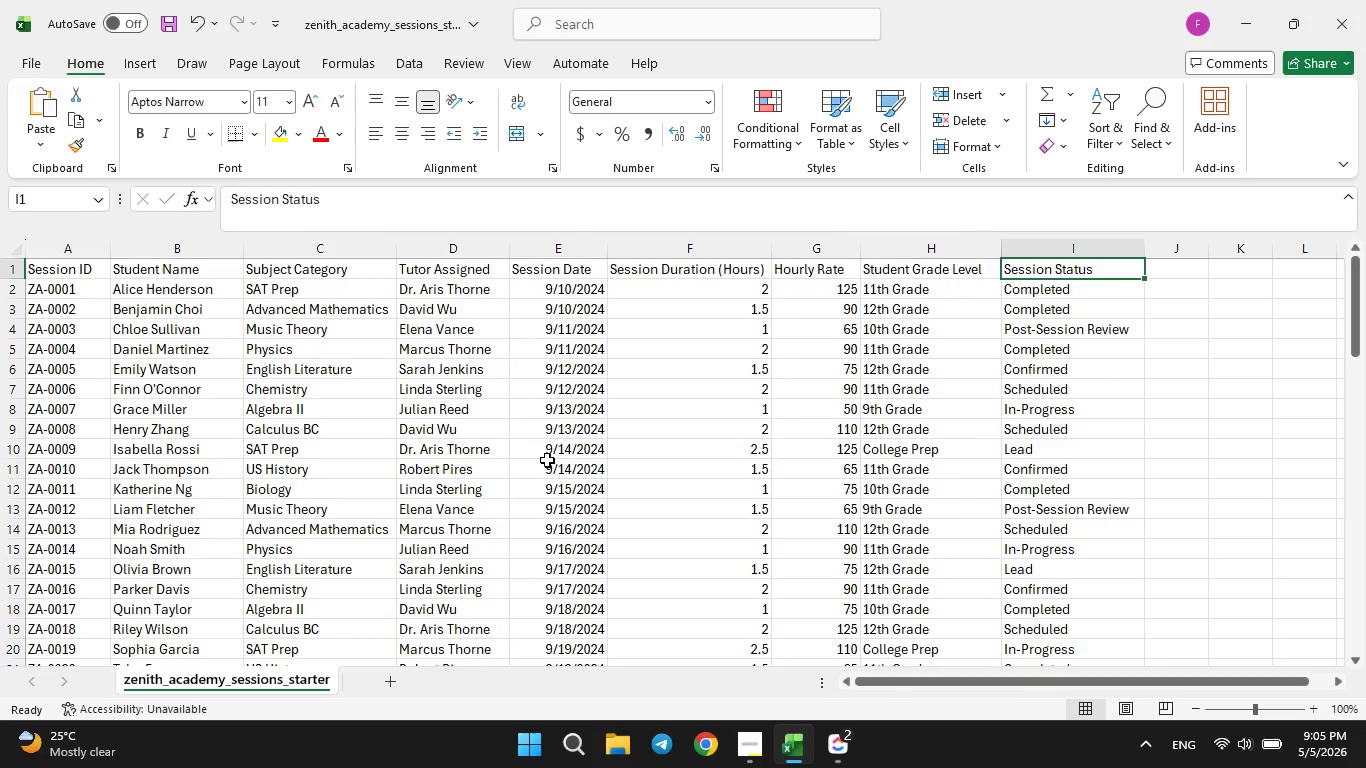 
scroll: coordinate [546, 458], scroll_direction: up, amount: 5.0
 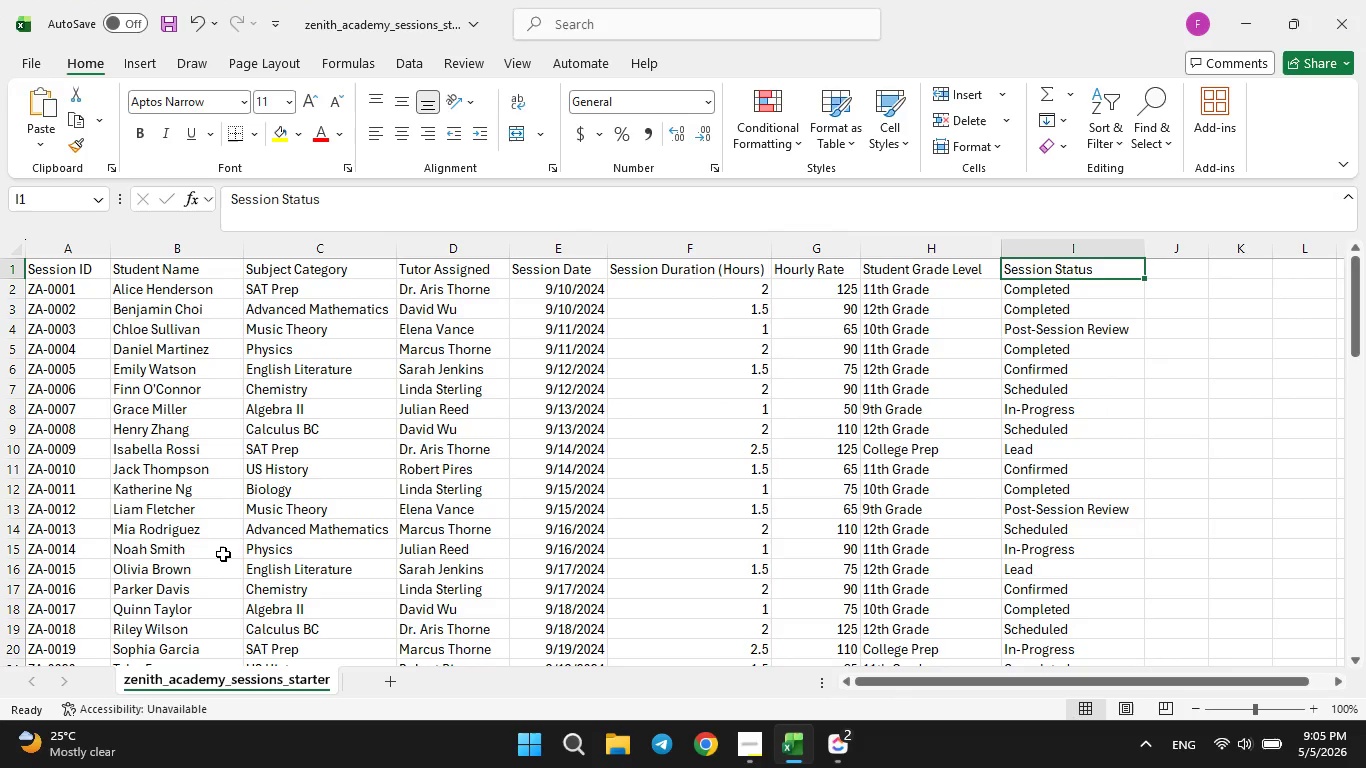 
wait(9.63)
 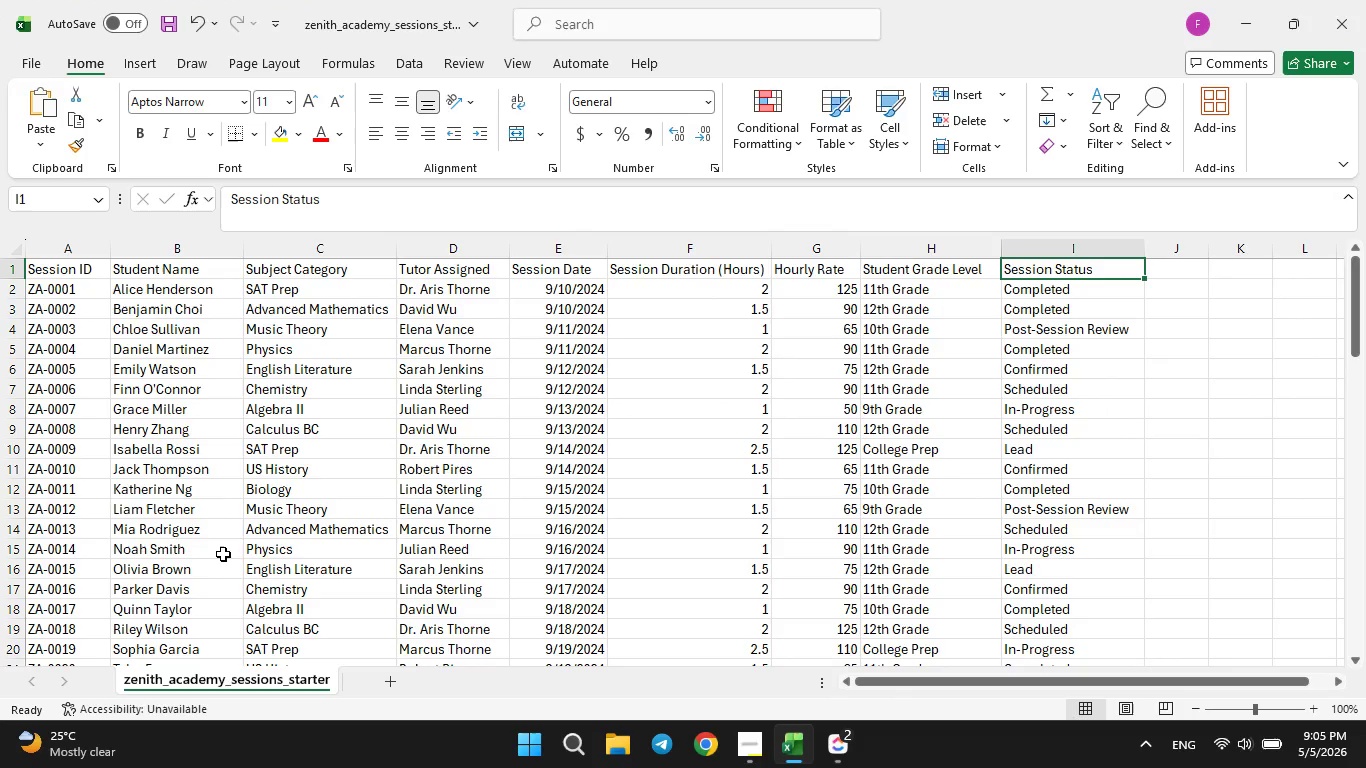 
left_click([1243, 17])
 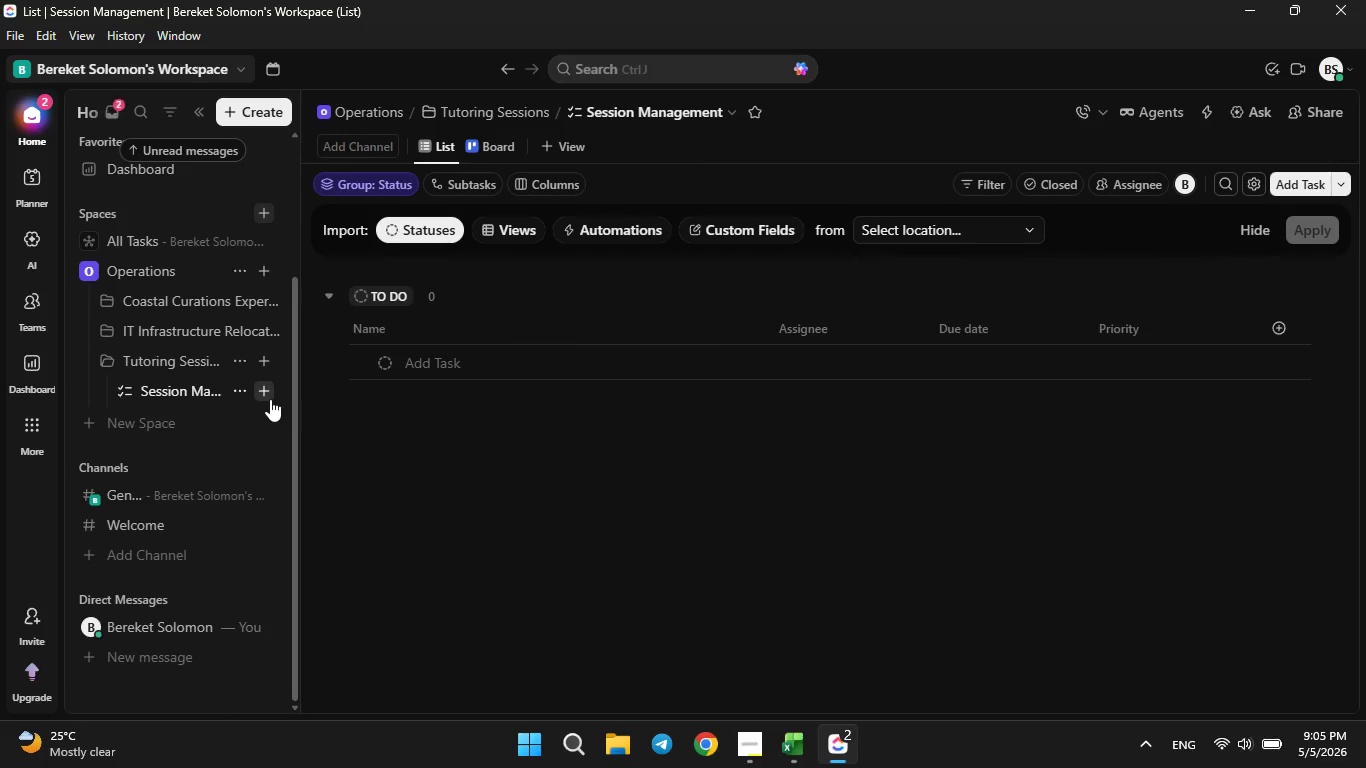 
left_click([244, 396])
 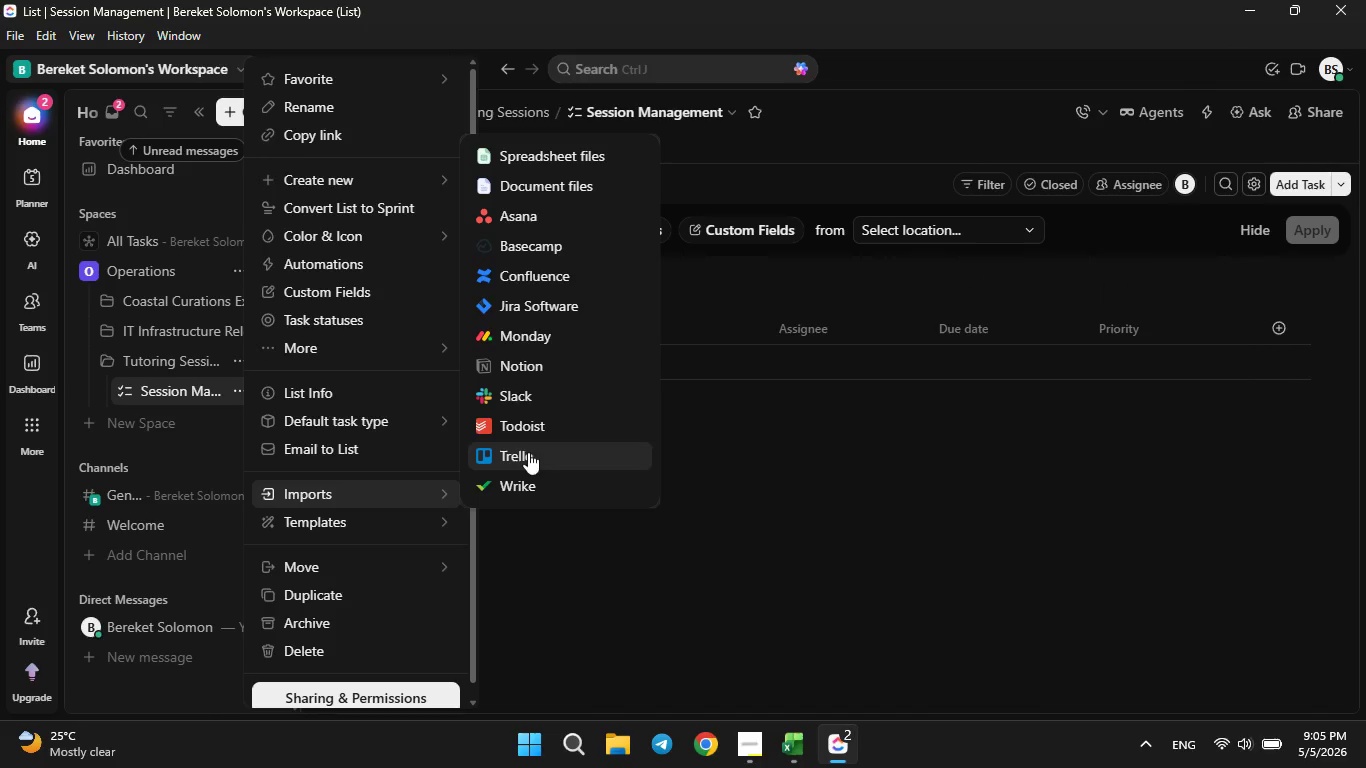 
left_click([535, 168])
 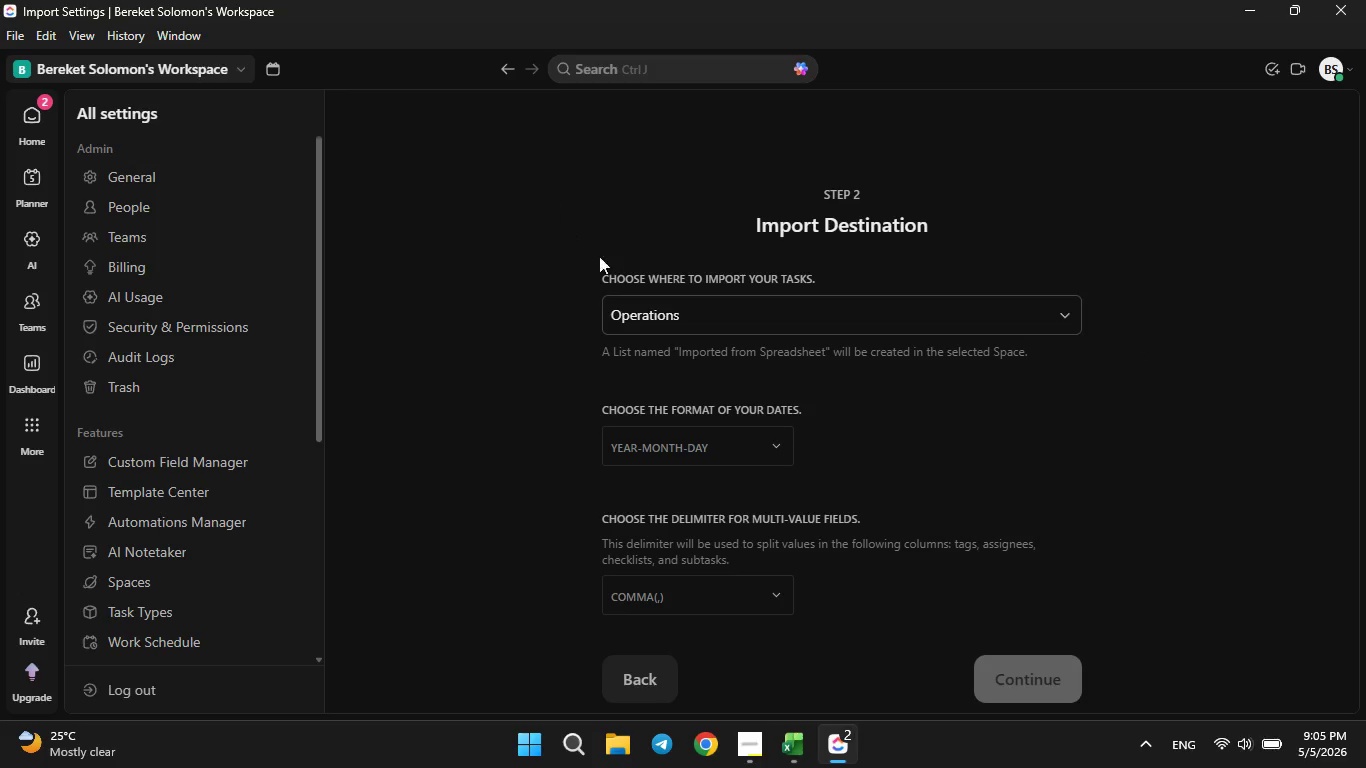 
left_click([670, 456])
 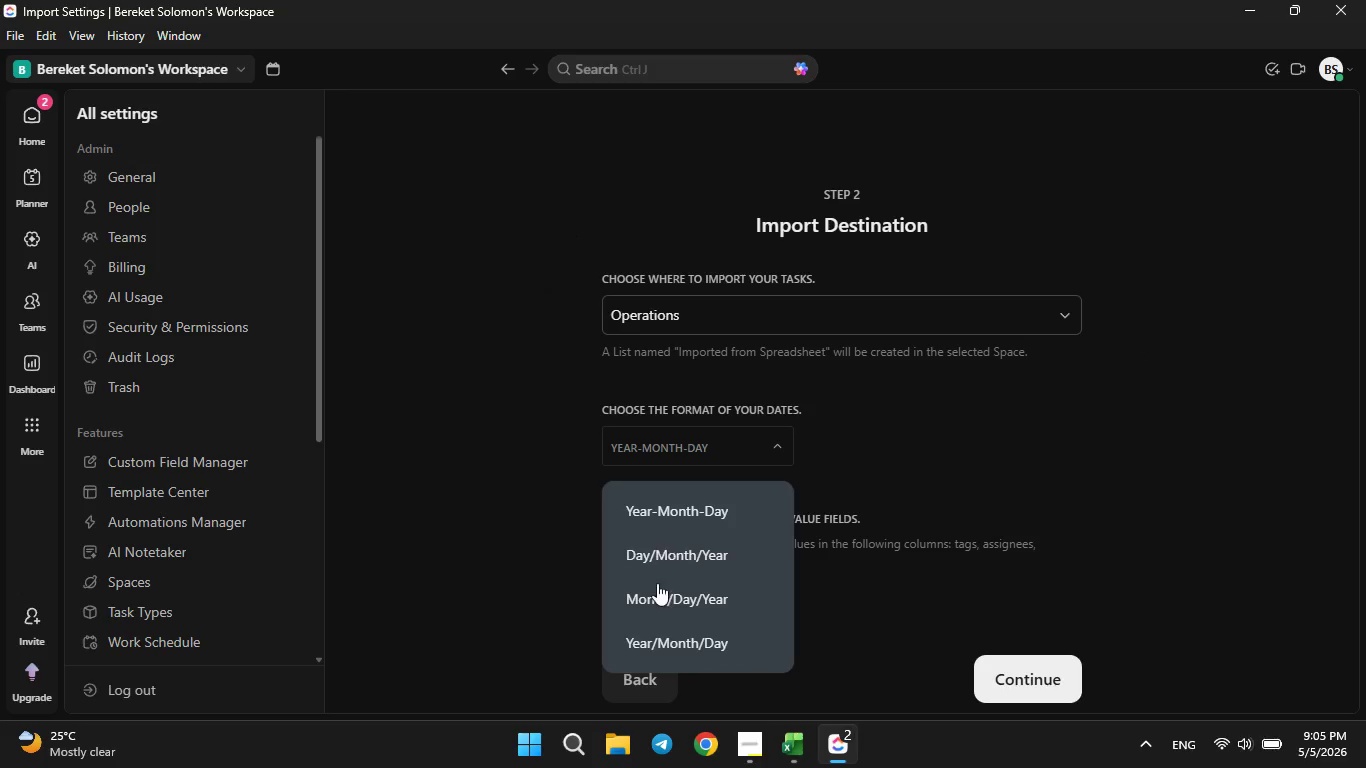 
left_click([653, 596])
 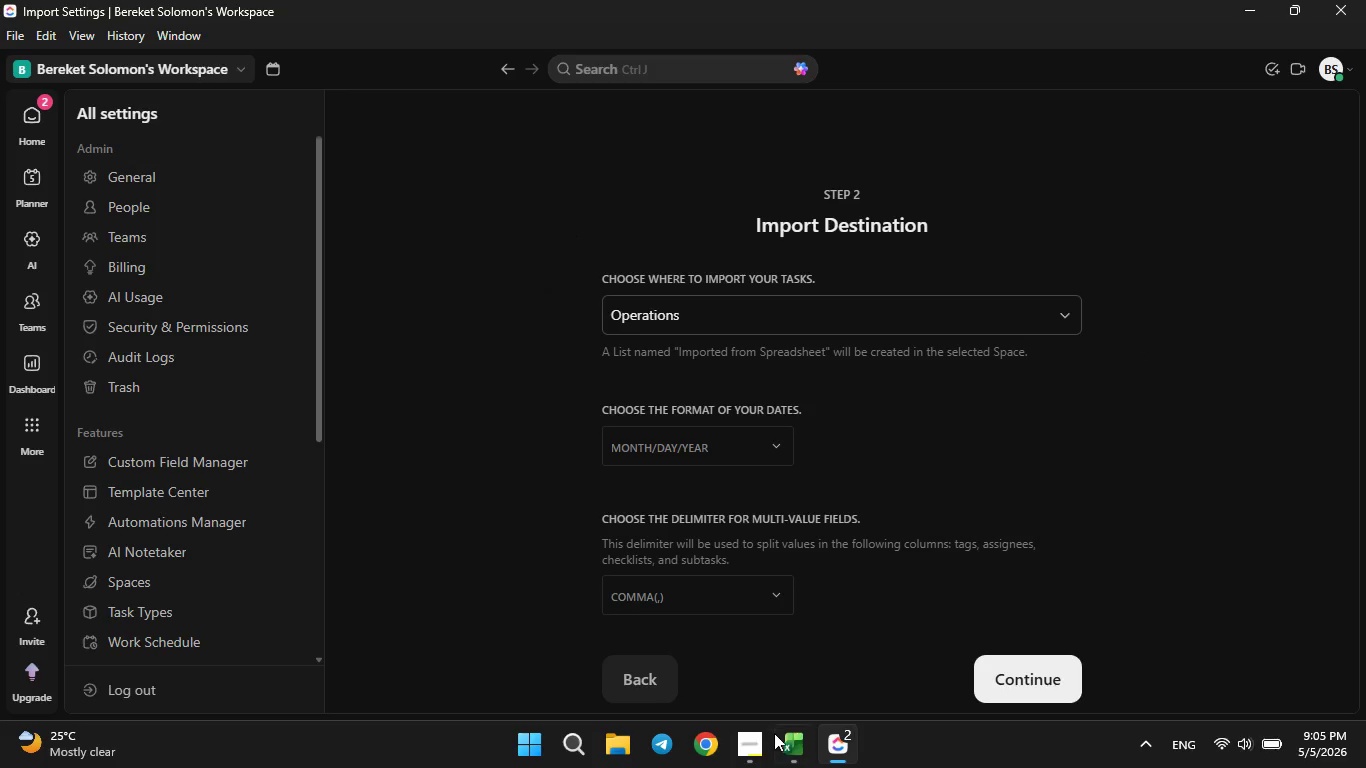 
left_click([781, 742])
 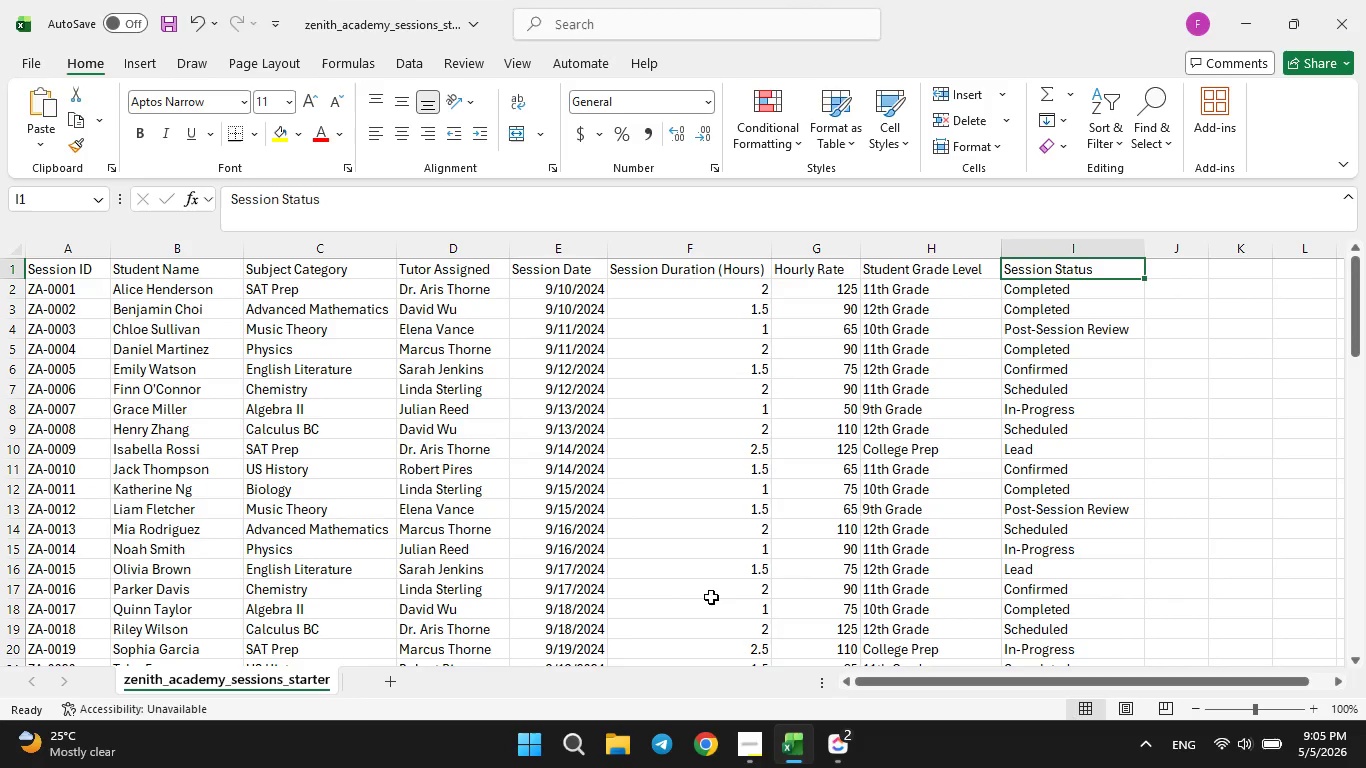 
scroll: coordinate [637, 521], scroll_direction: down, amount: 1.0
 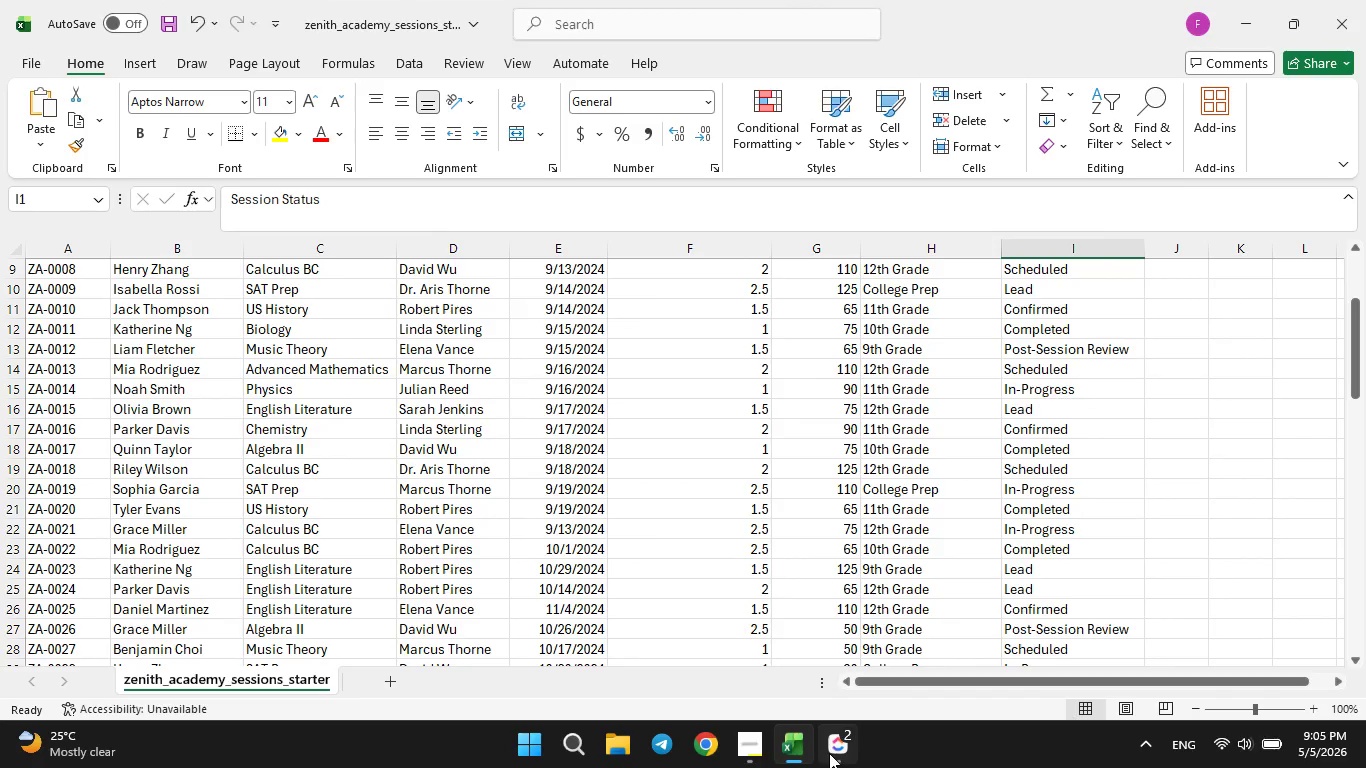 
left_click([832, 747])
 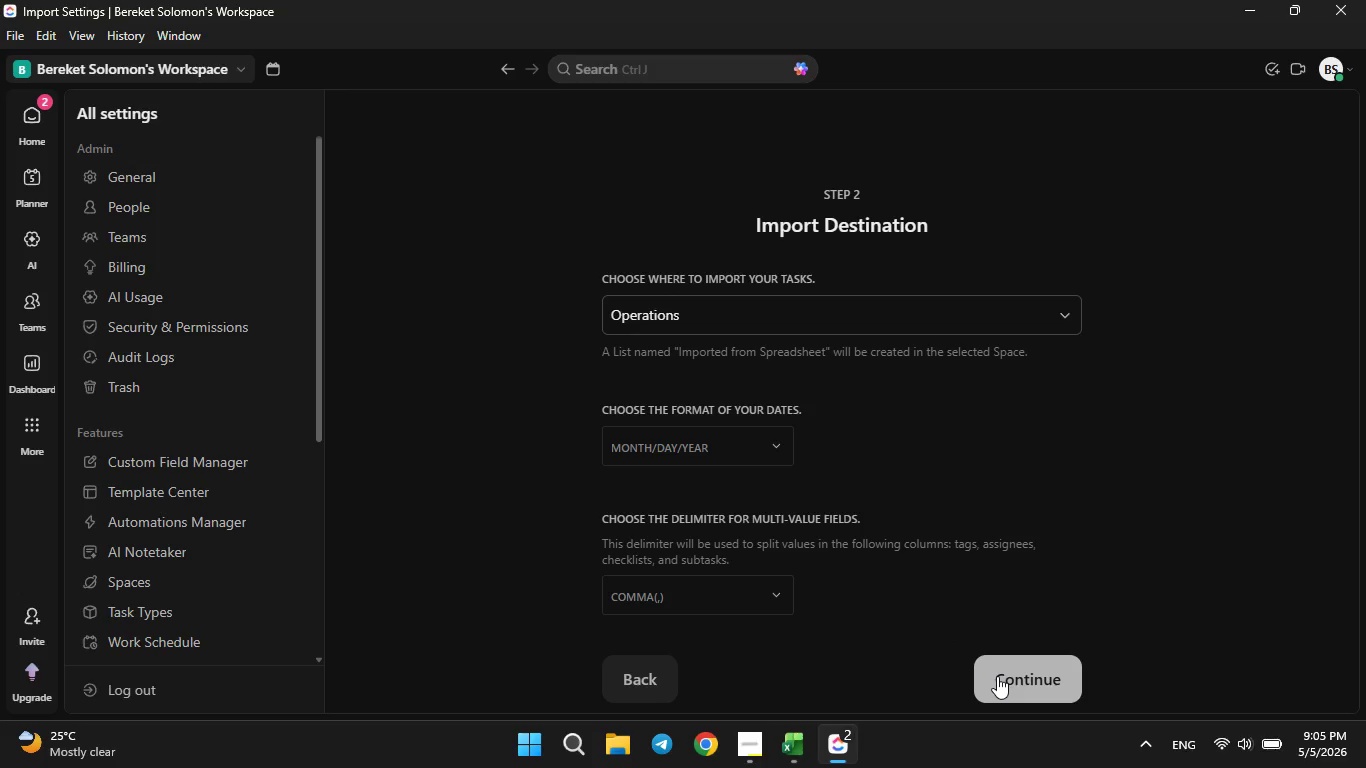 
left_click([997, 676])
 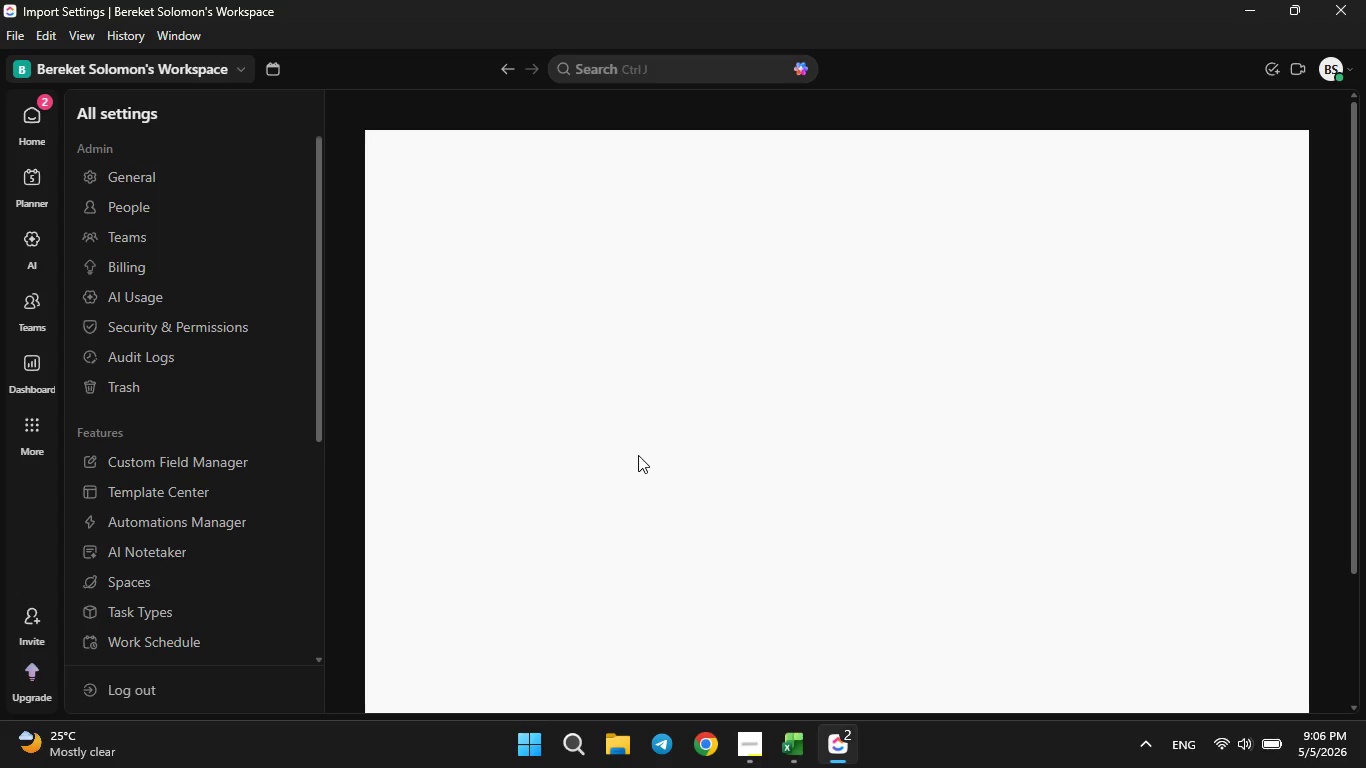 
wait(62.5)
 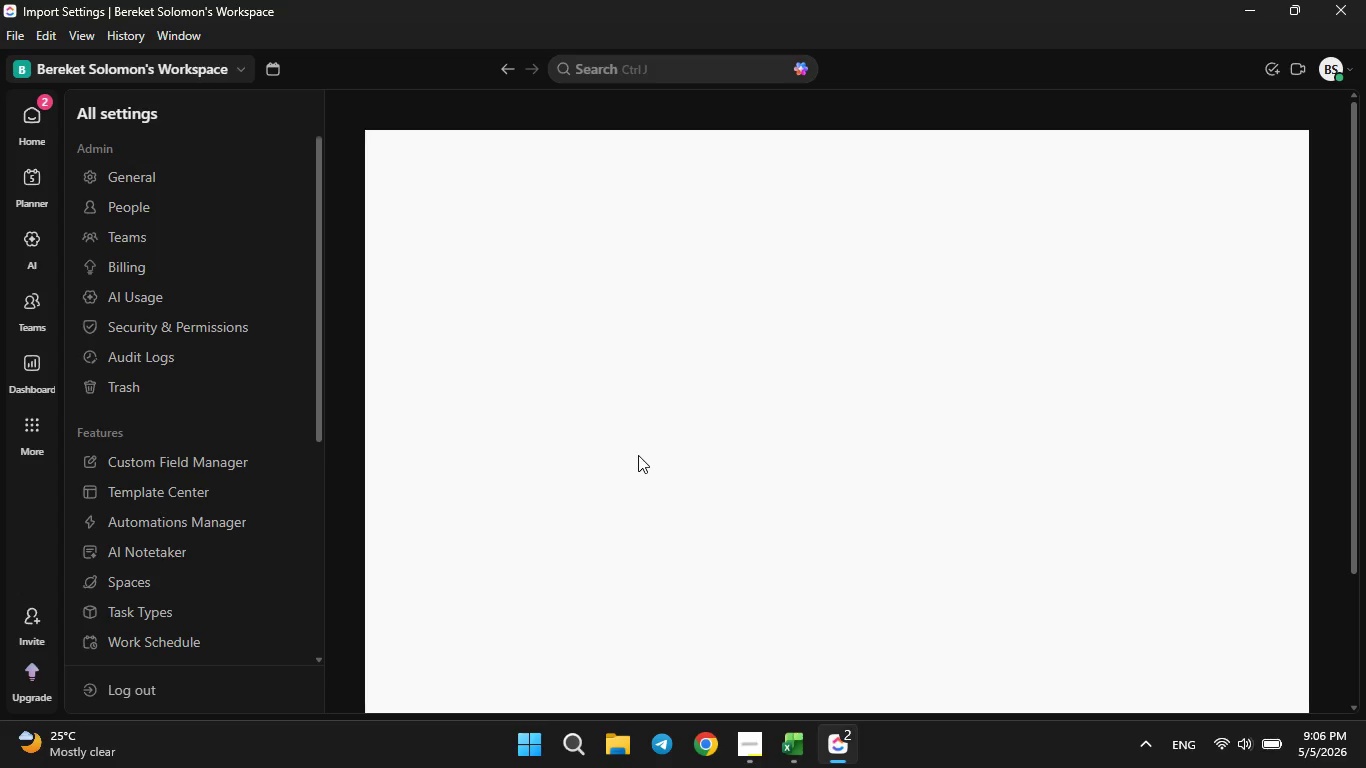 
double_click([20, 115])
 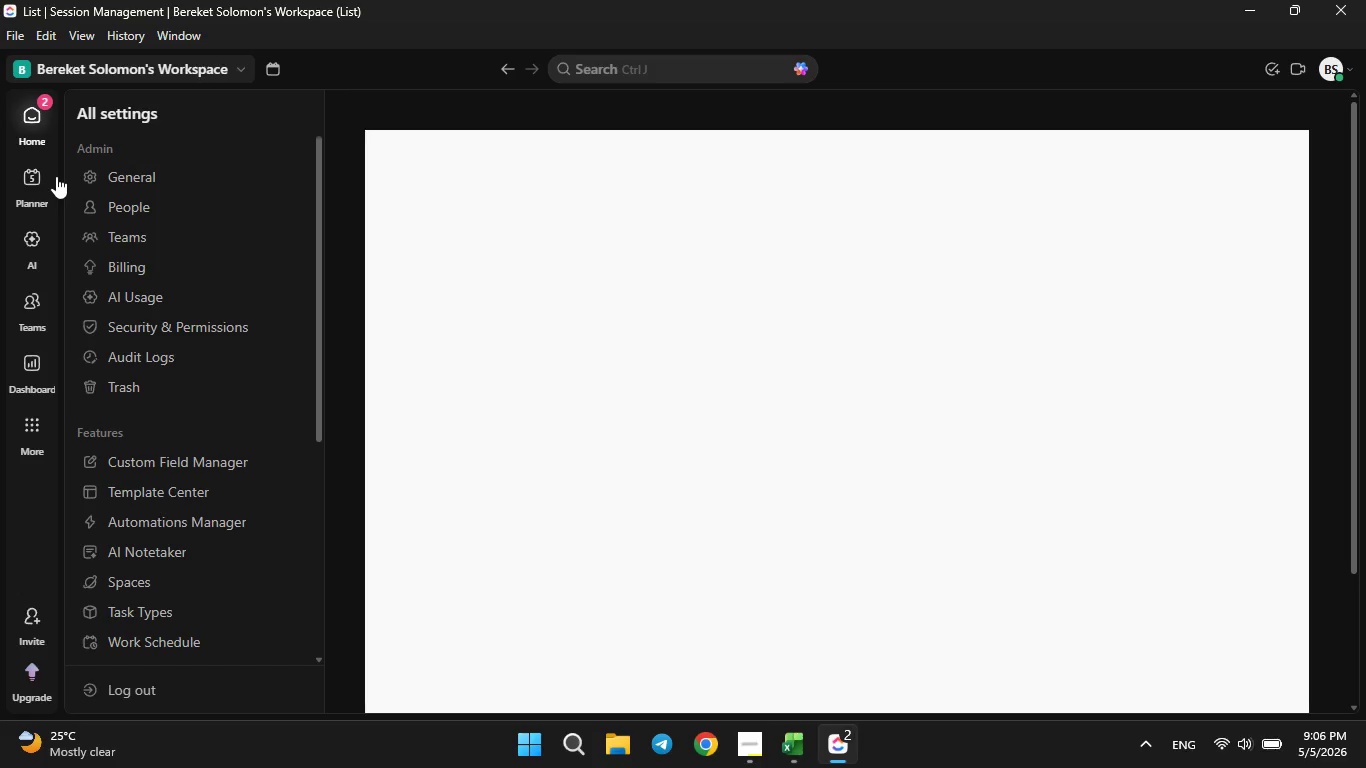 
mouse_move([50, 164])
 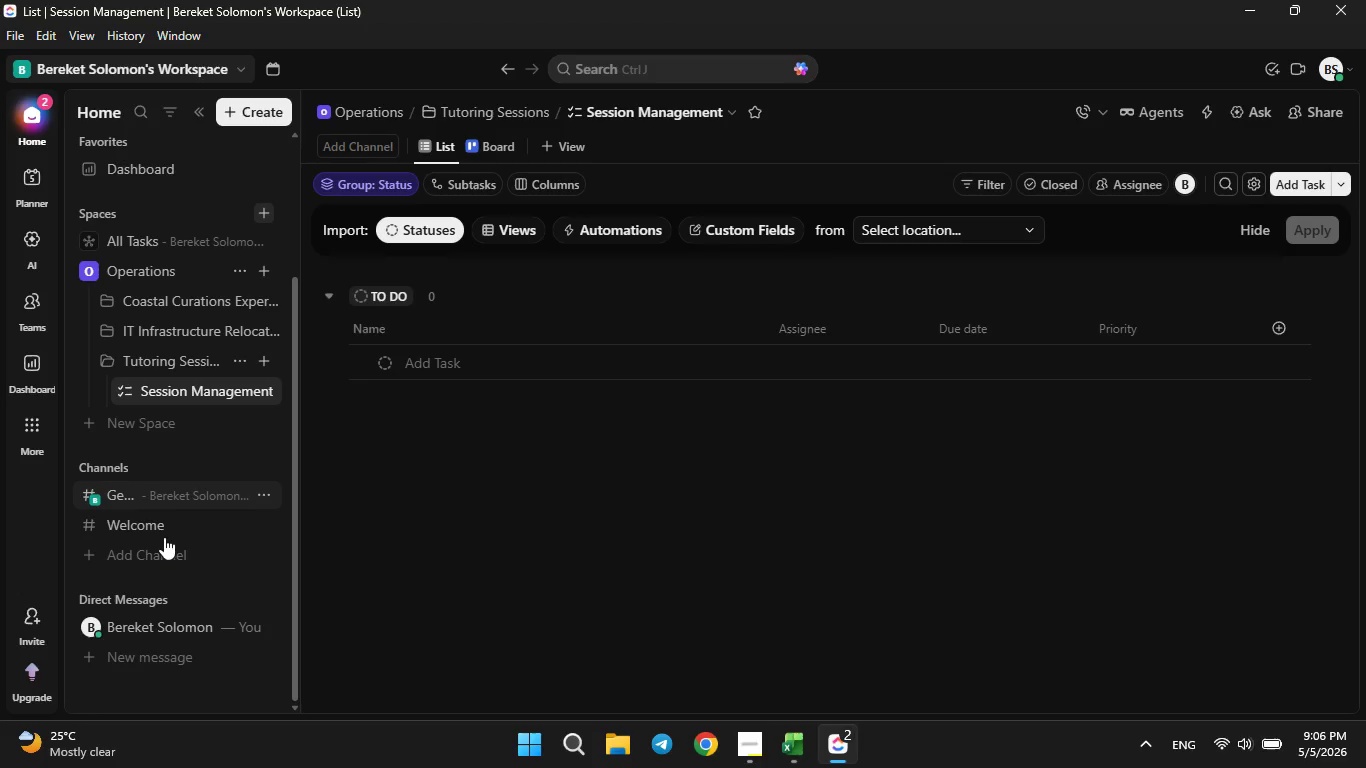 
mouse_move([241, 383])
 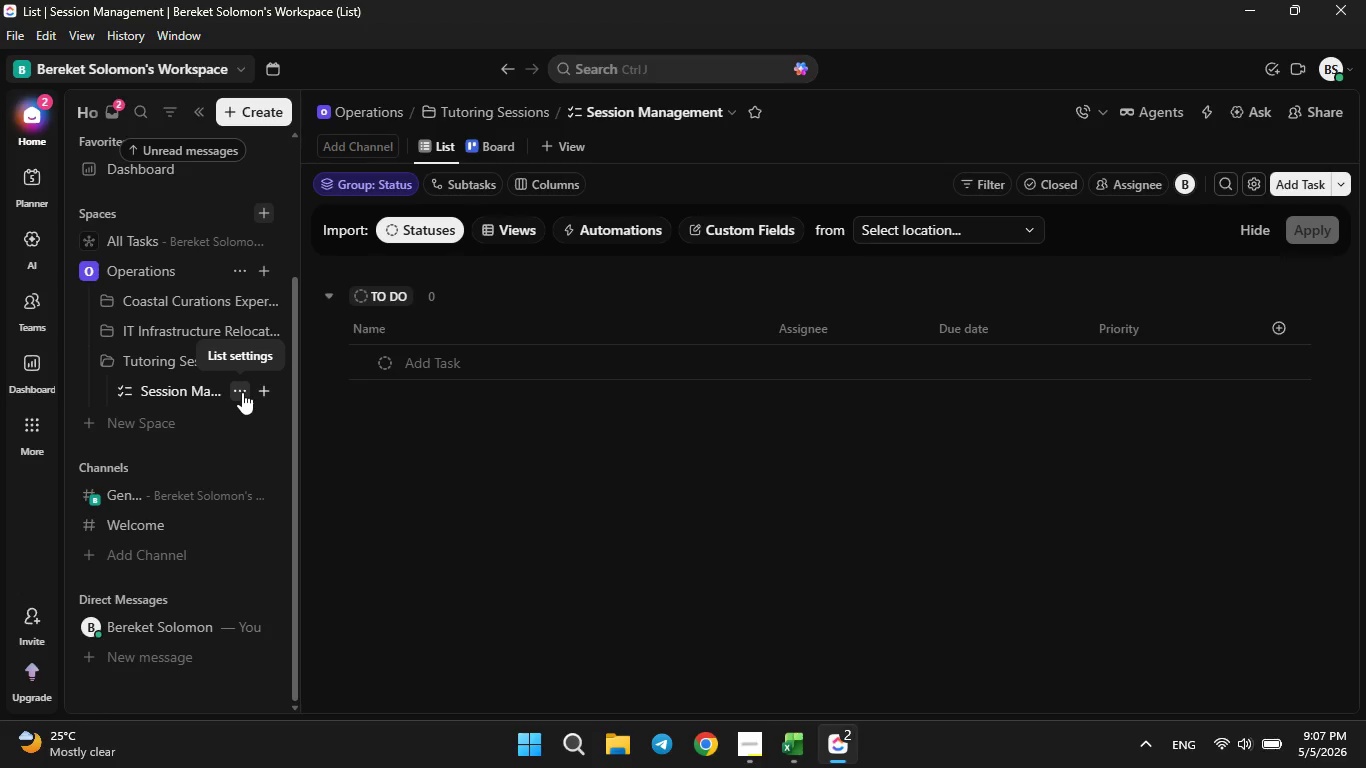 
left_click([242, 392])
 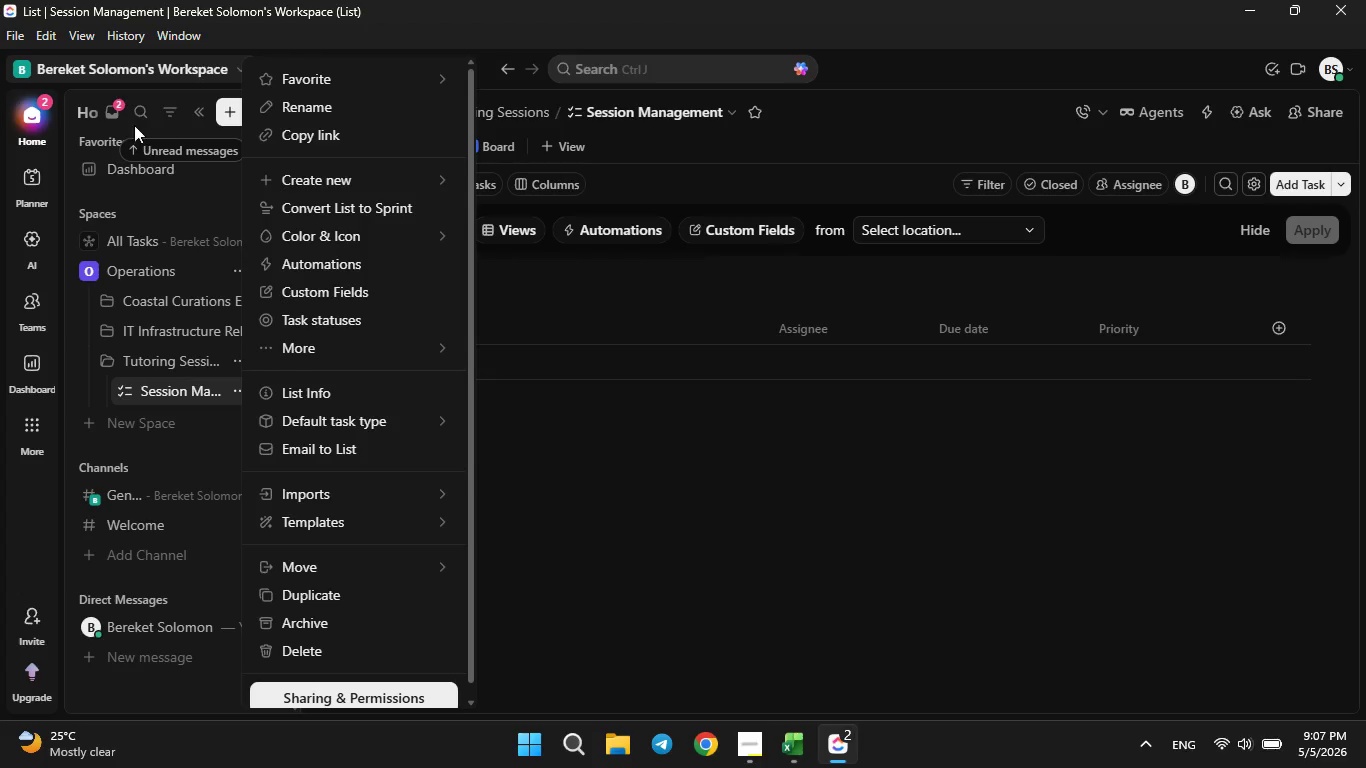 
double_click([114, 120])
 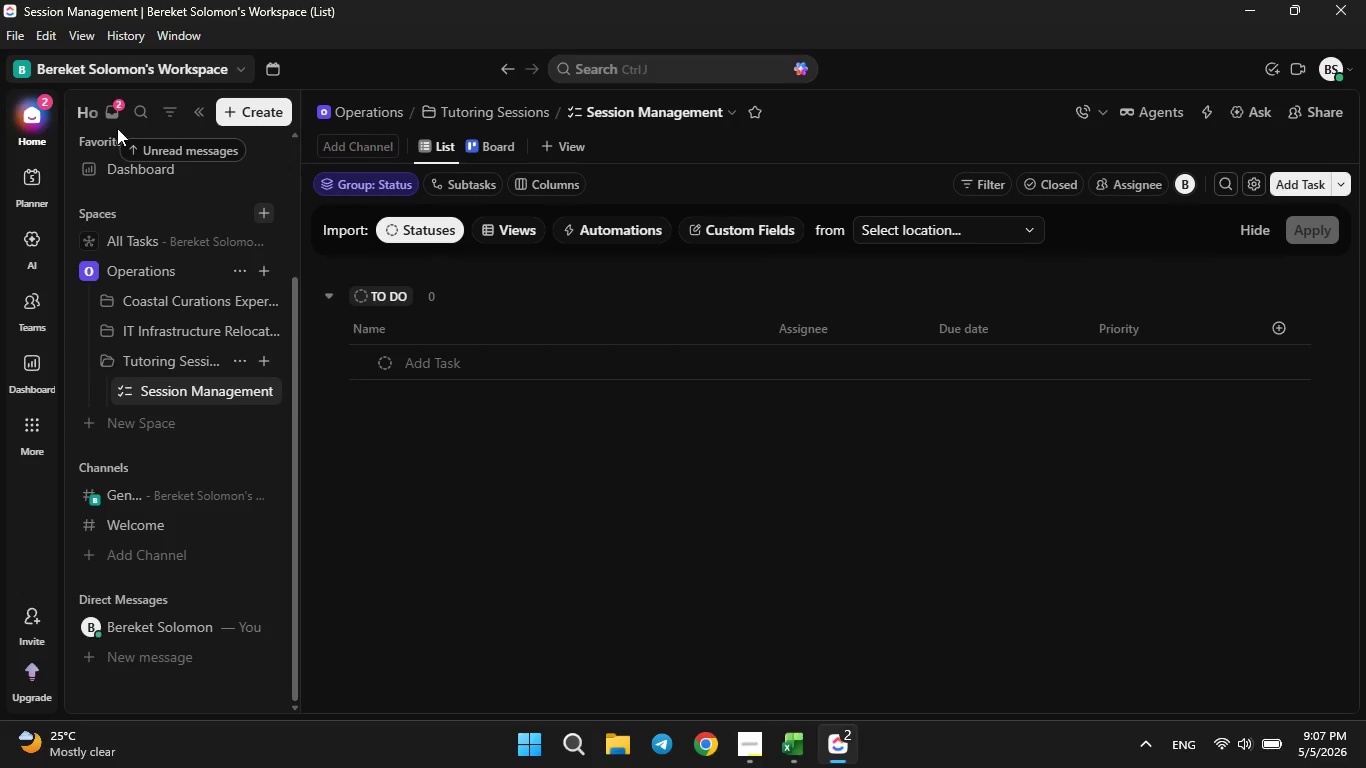 
left_click([114, 113])
 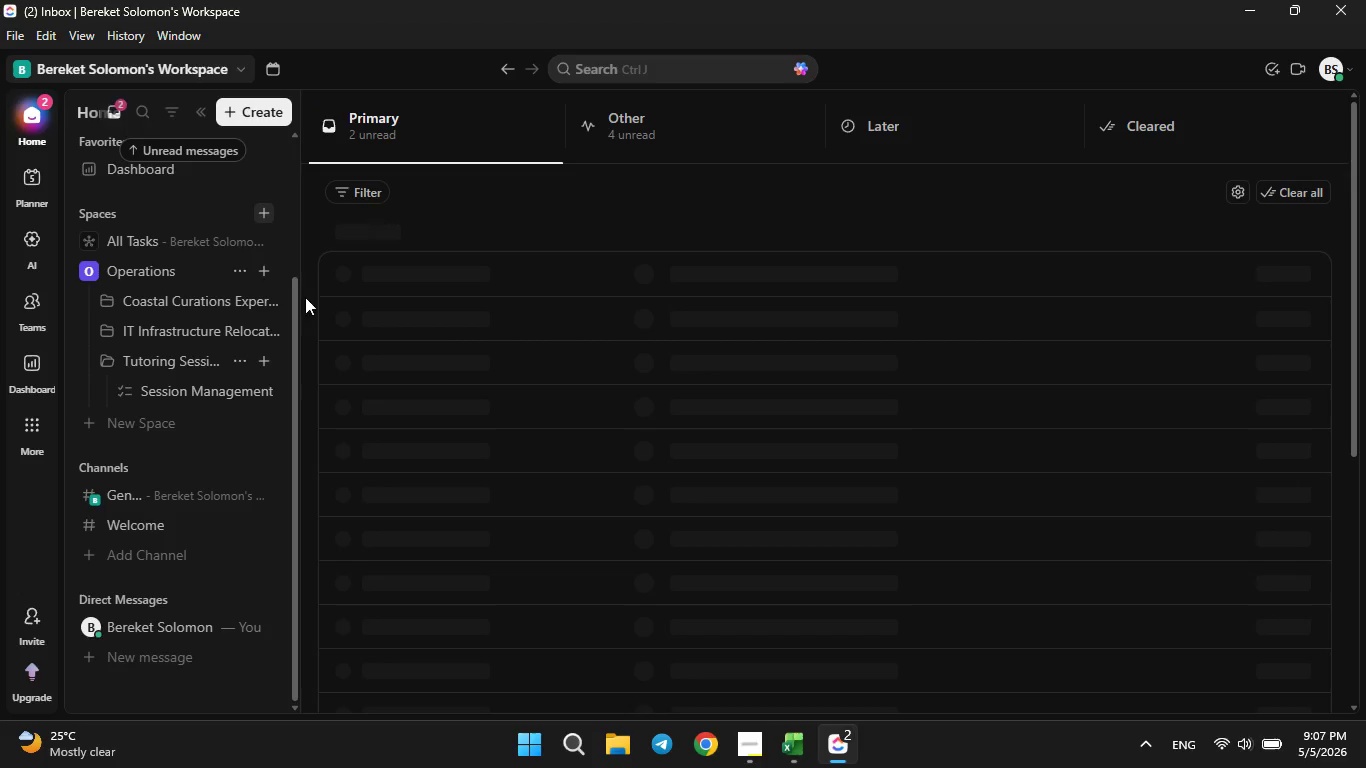 
scroll: coordinate [422, 382], scroll_direction: down, amount: 7.0
 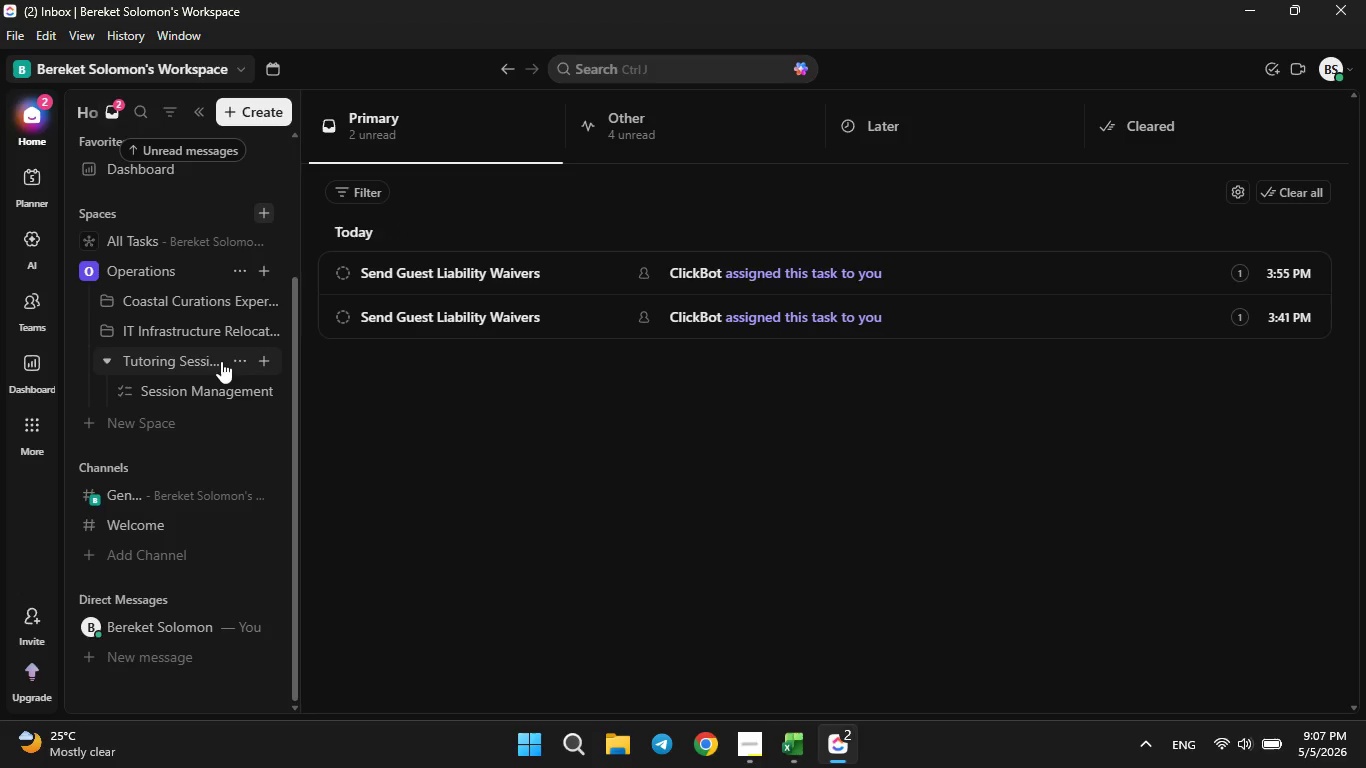 
left_click([244, 391])
 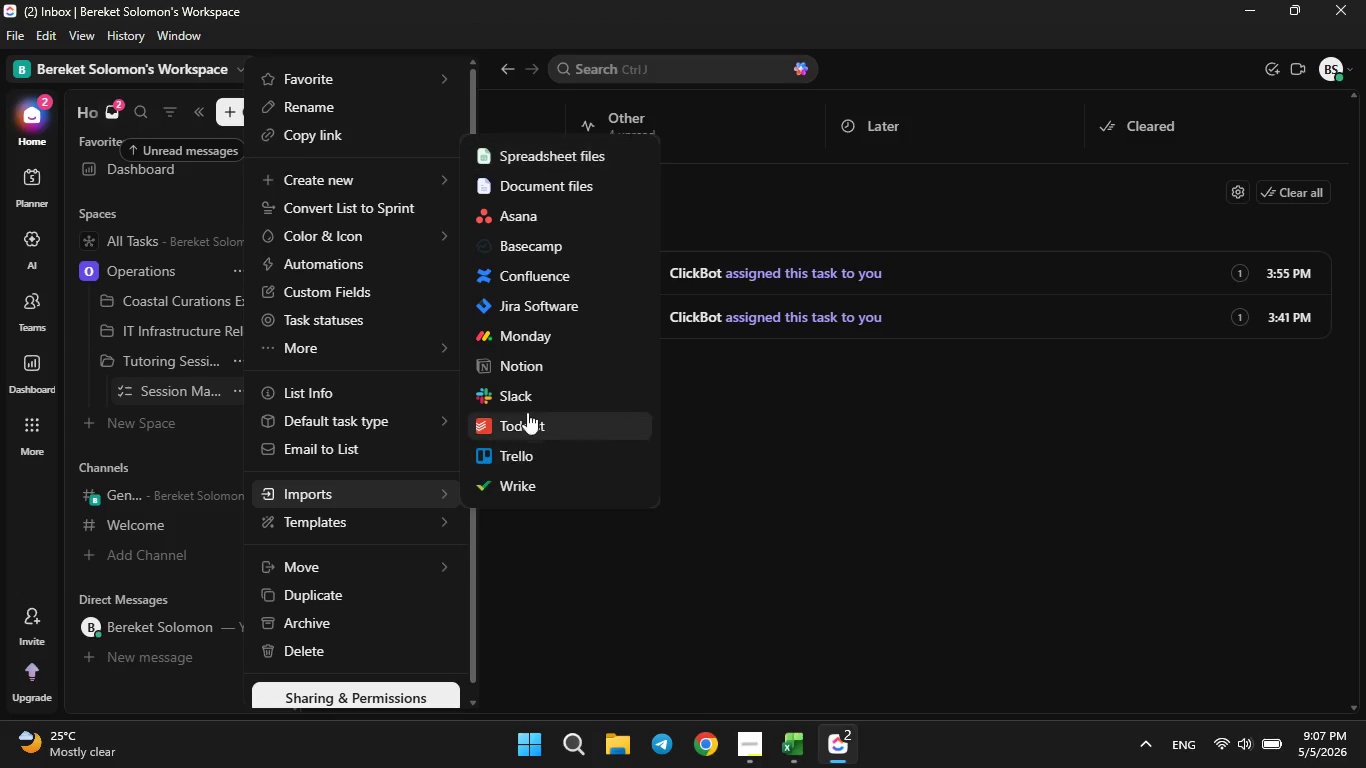 
left_click([541, 151])
 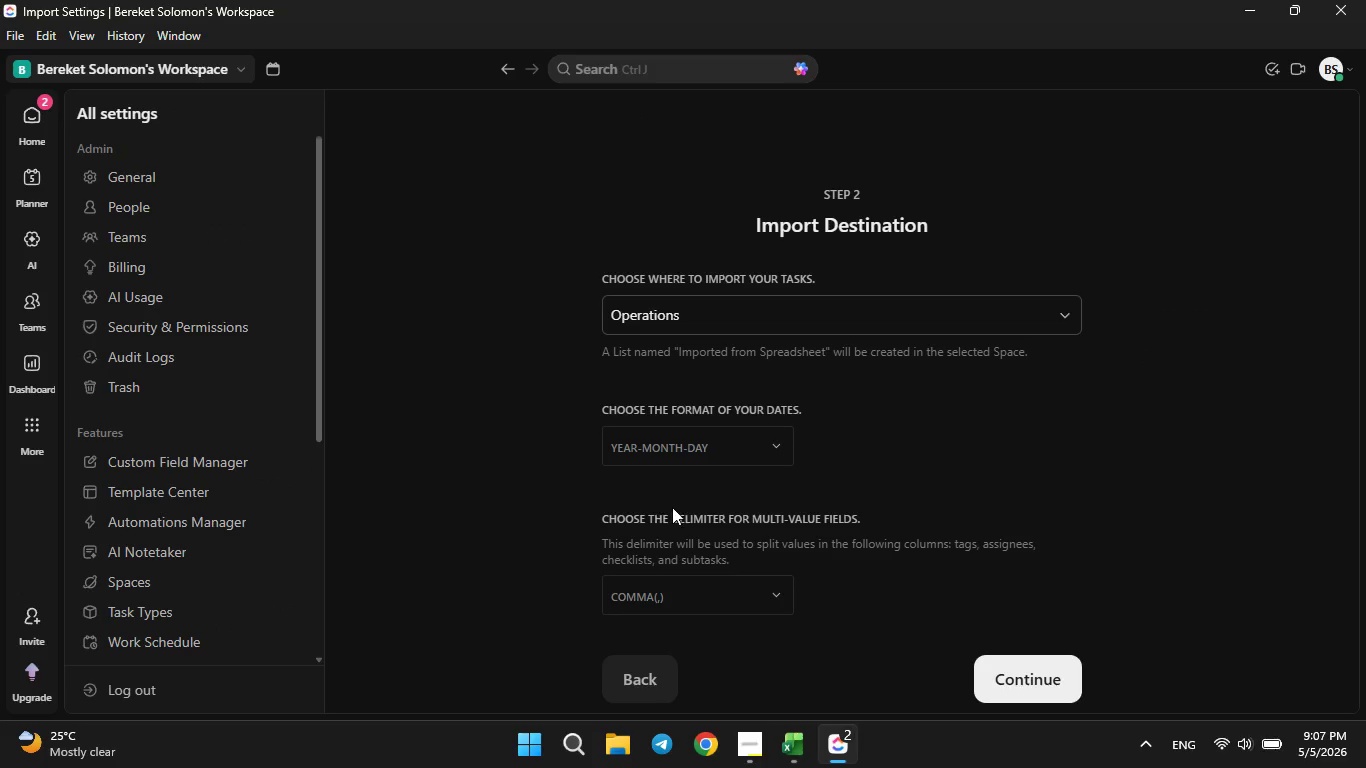 
left_click([712, 447])
 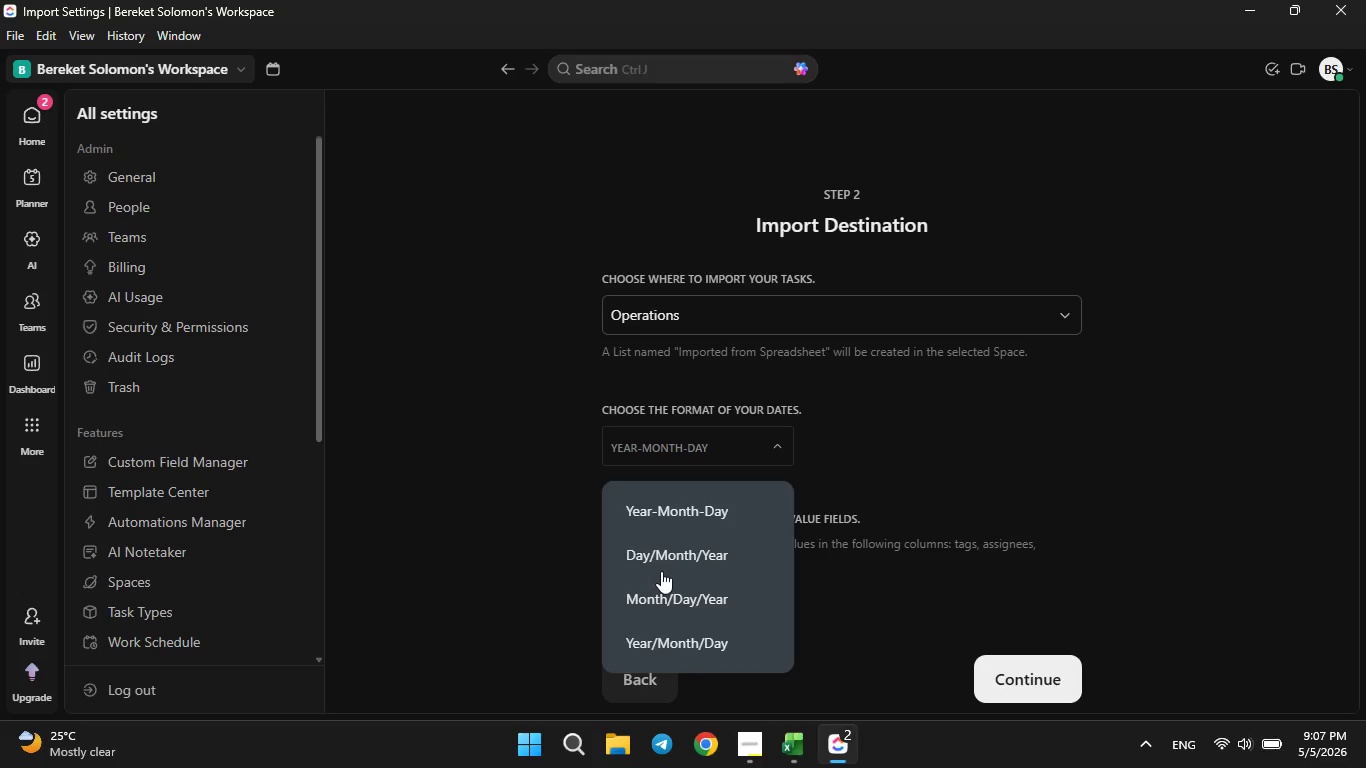 
left_click([657, 588])
 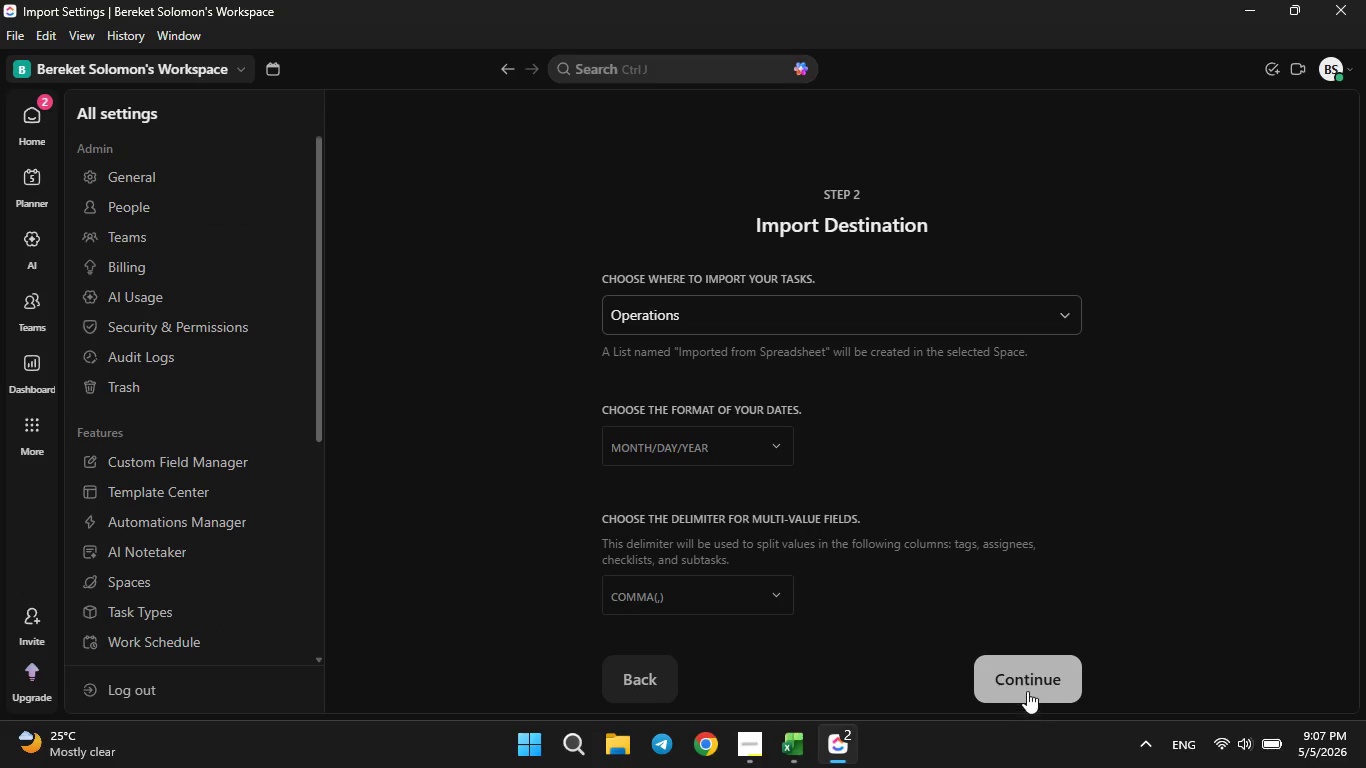 
left_click([1027, 676])
 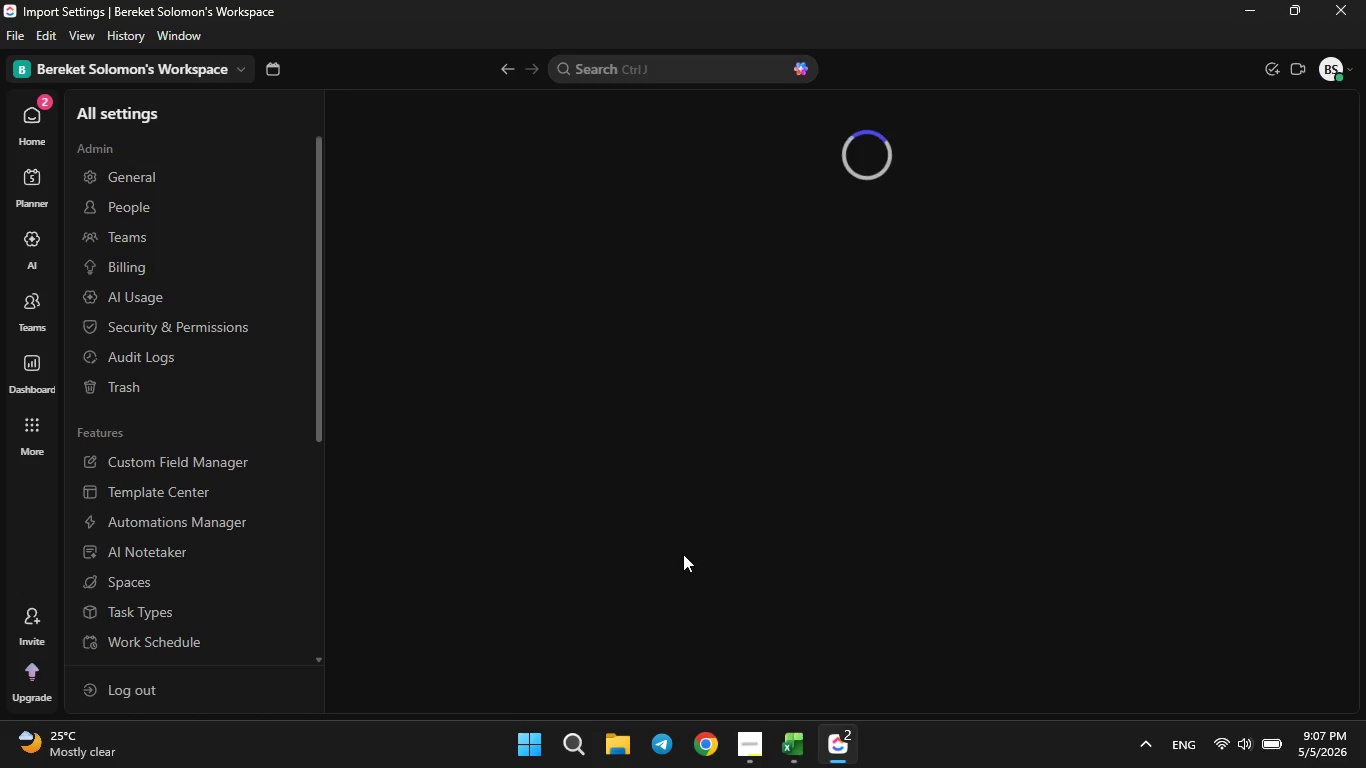 
wait(12.77)
 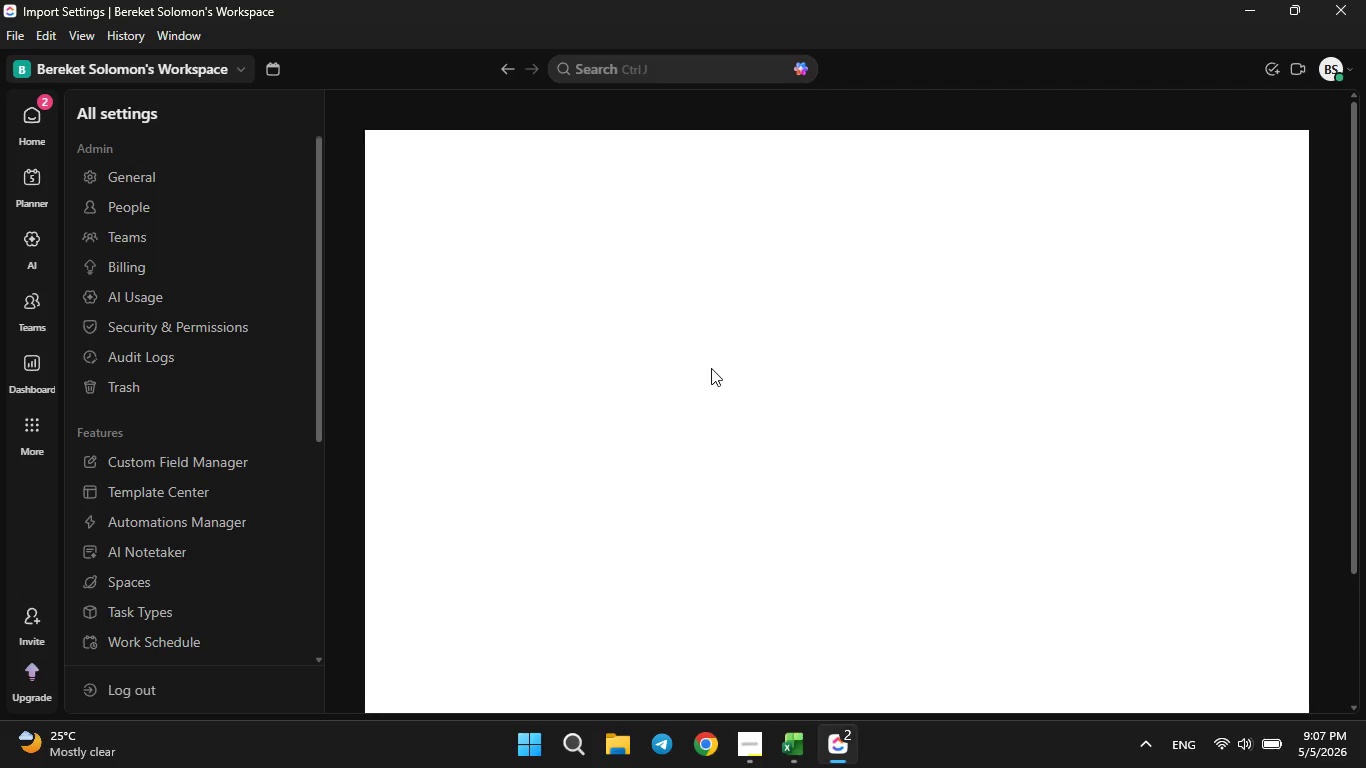 
left_click([715, 362])
 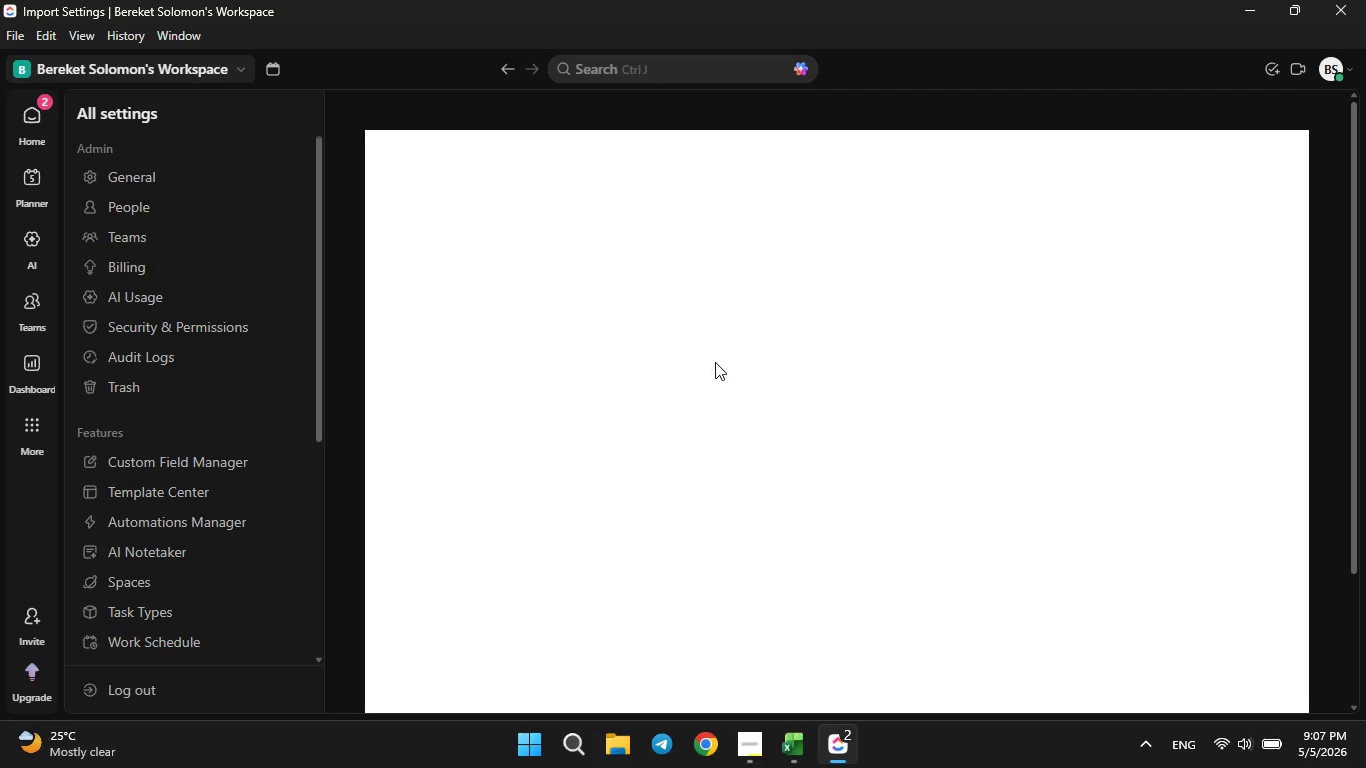 
scroll: coordinate [634, 487], scroll_direction: down, amount: 3.0
 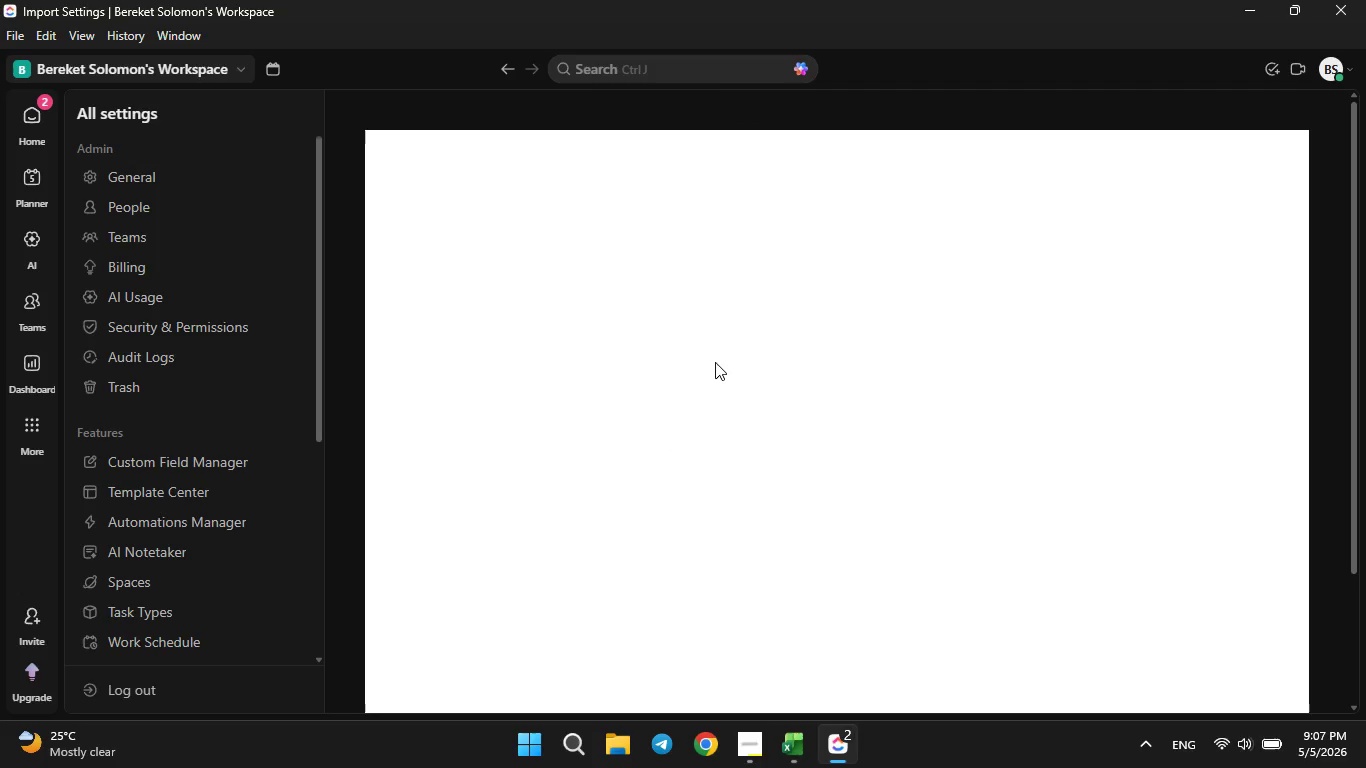 
double_click([715, 362])
 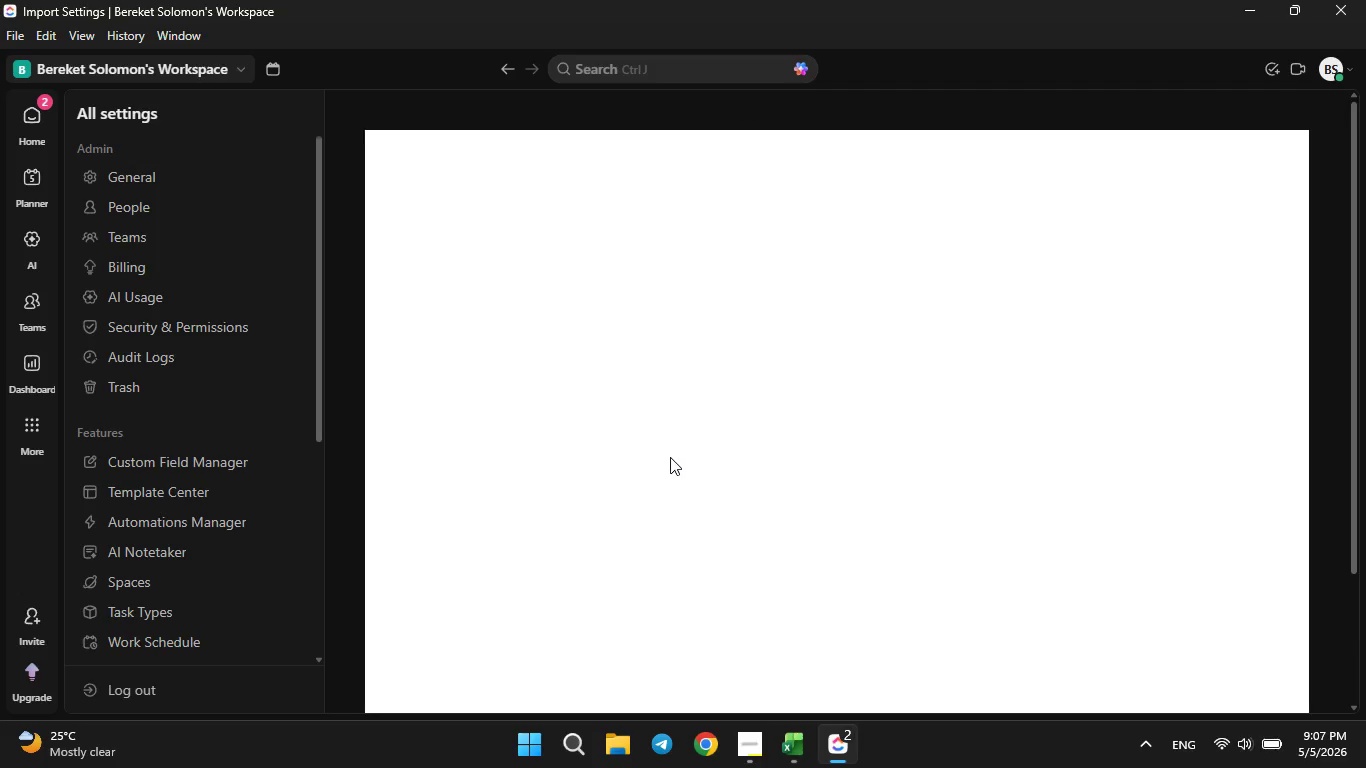 
scroll: coordinate [670, 457], scroll_direction: up, amount: 3.0
 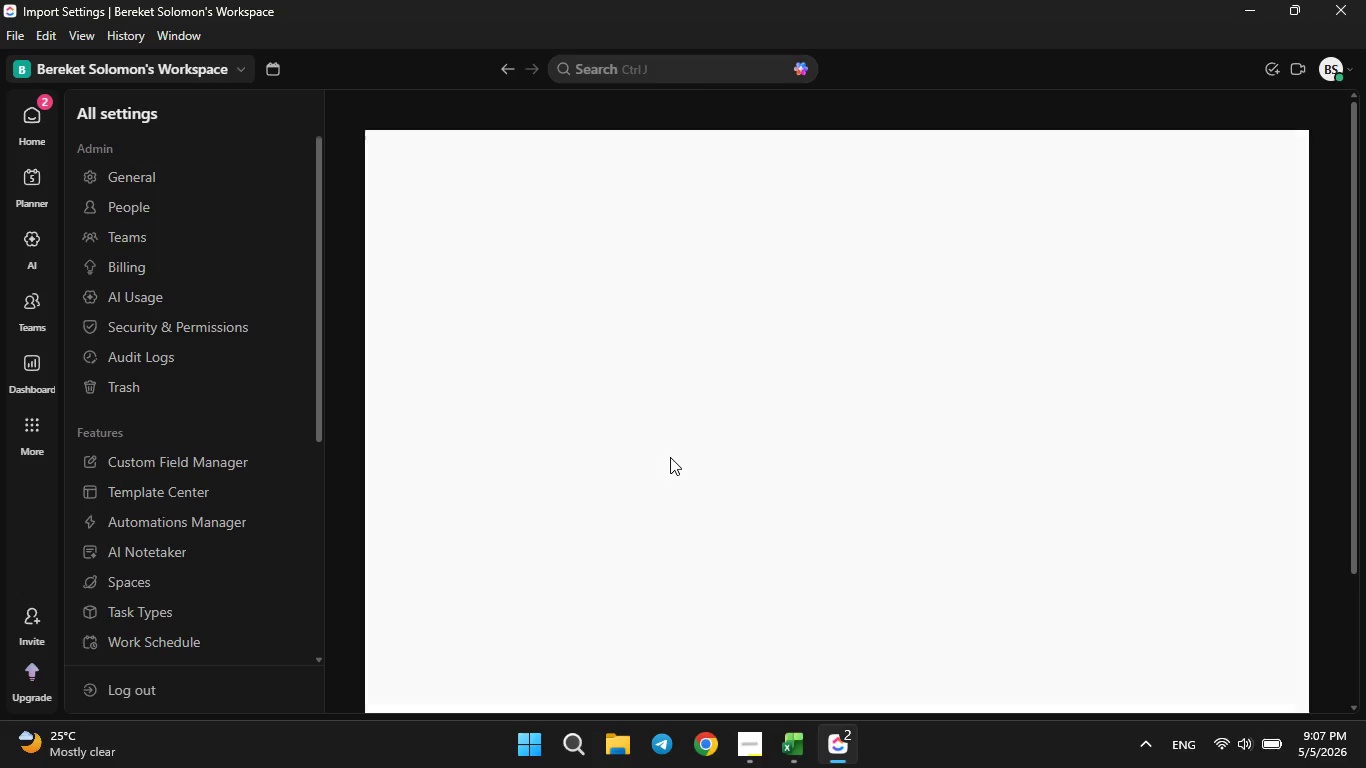 
double_click([670, 457])
 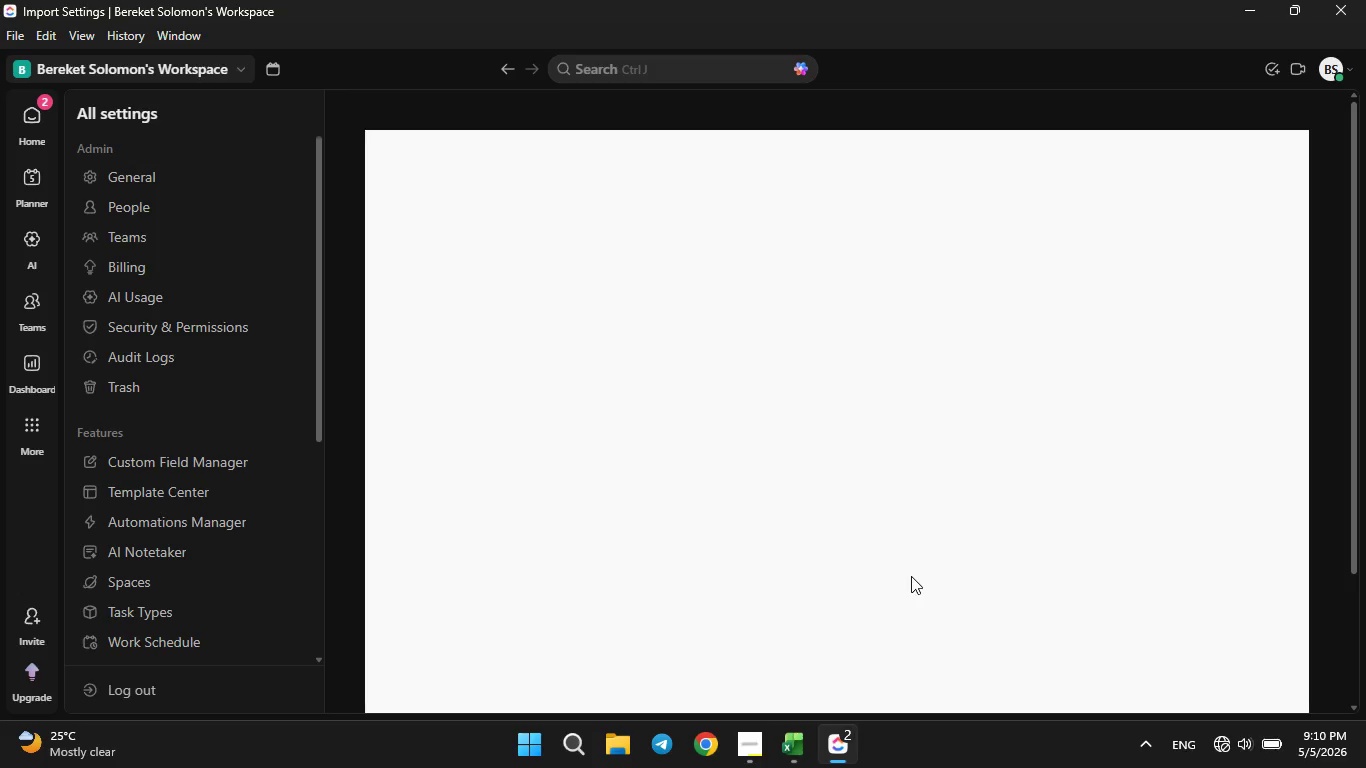 
wait(159.0)
 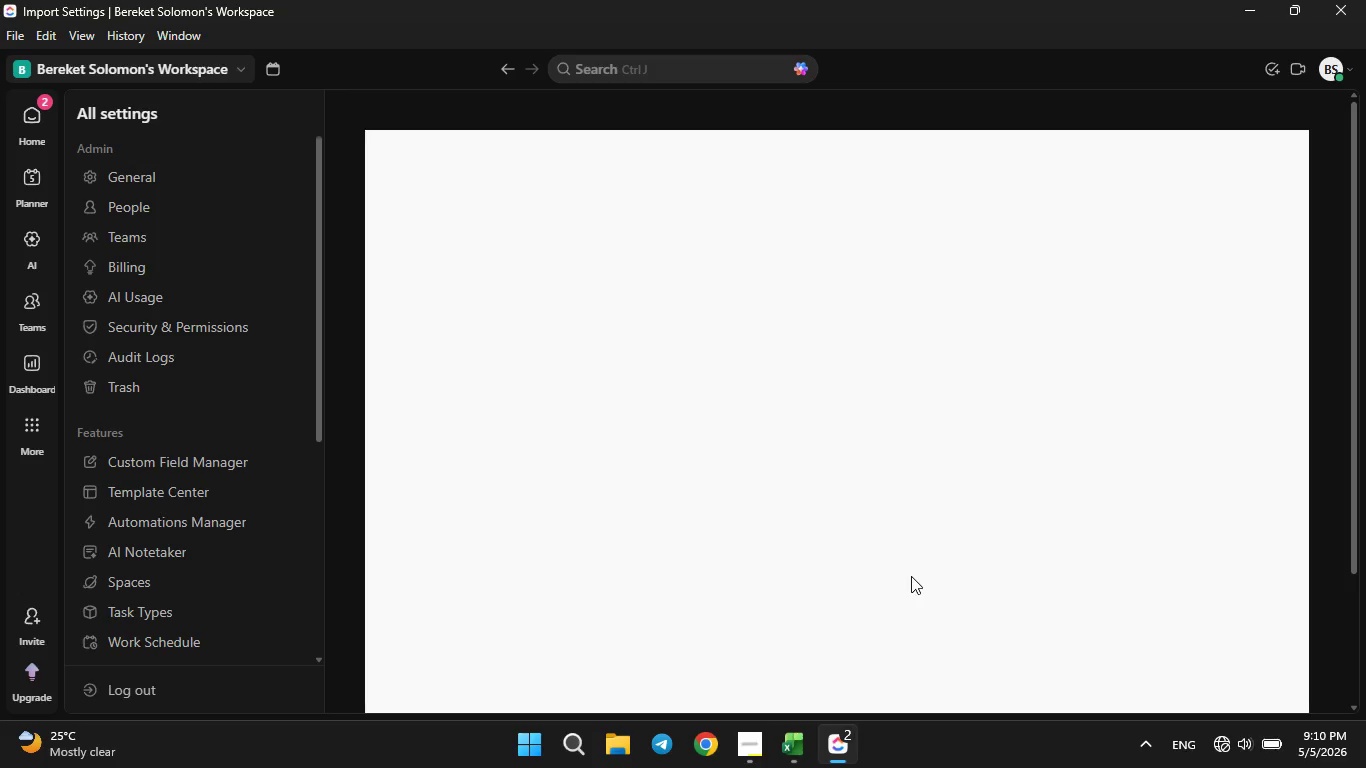 
left_click([19, 125])
 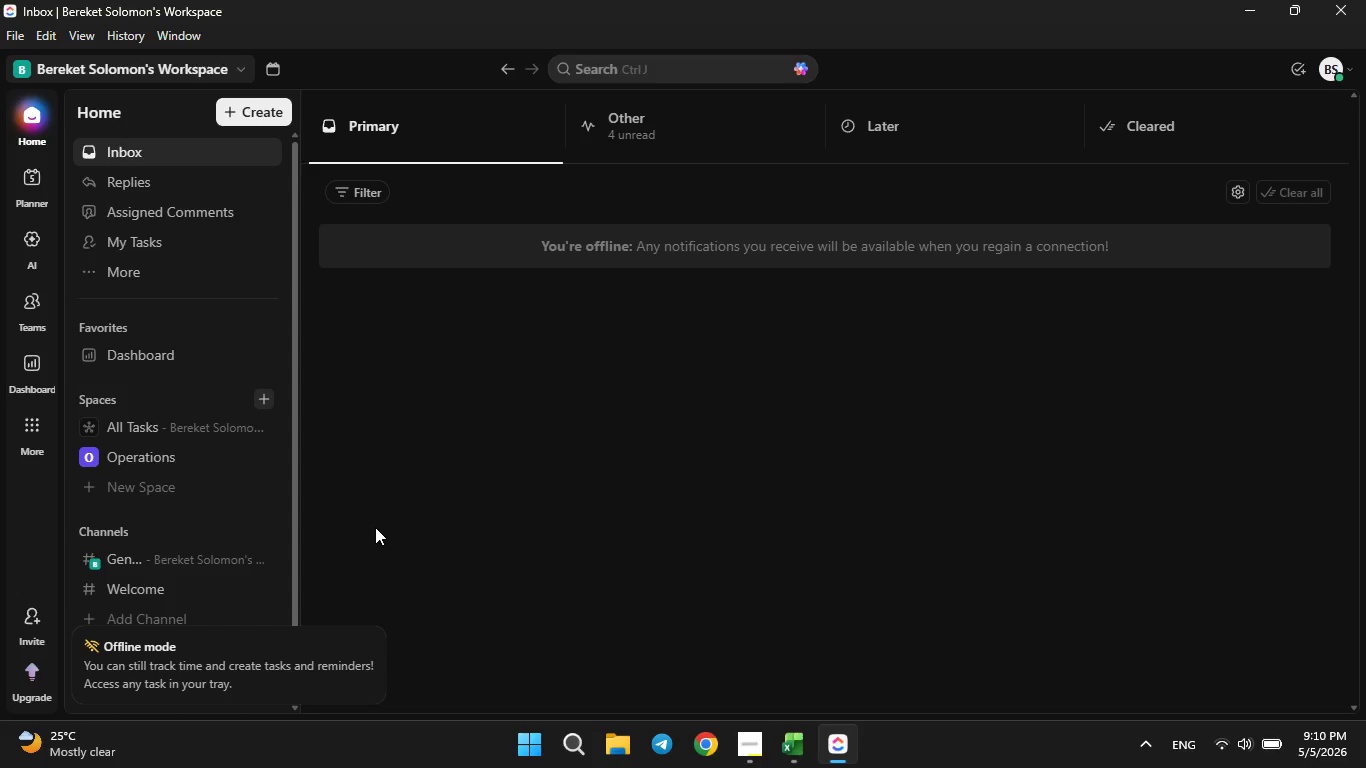 
wait(5.27)
 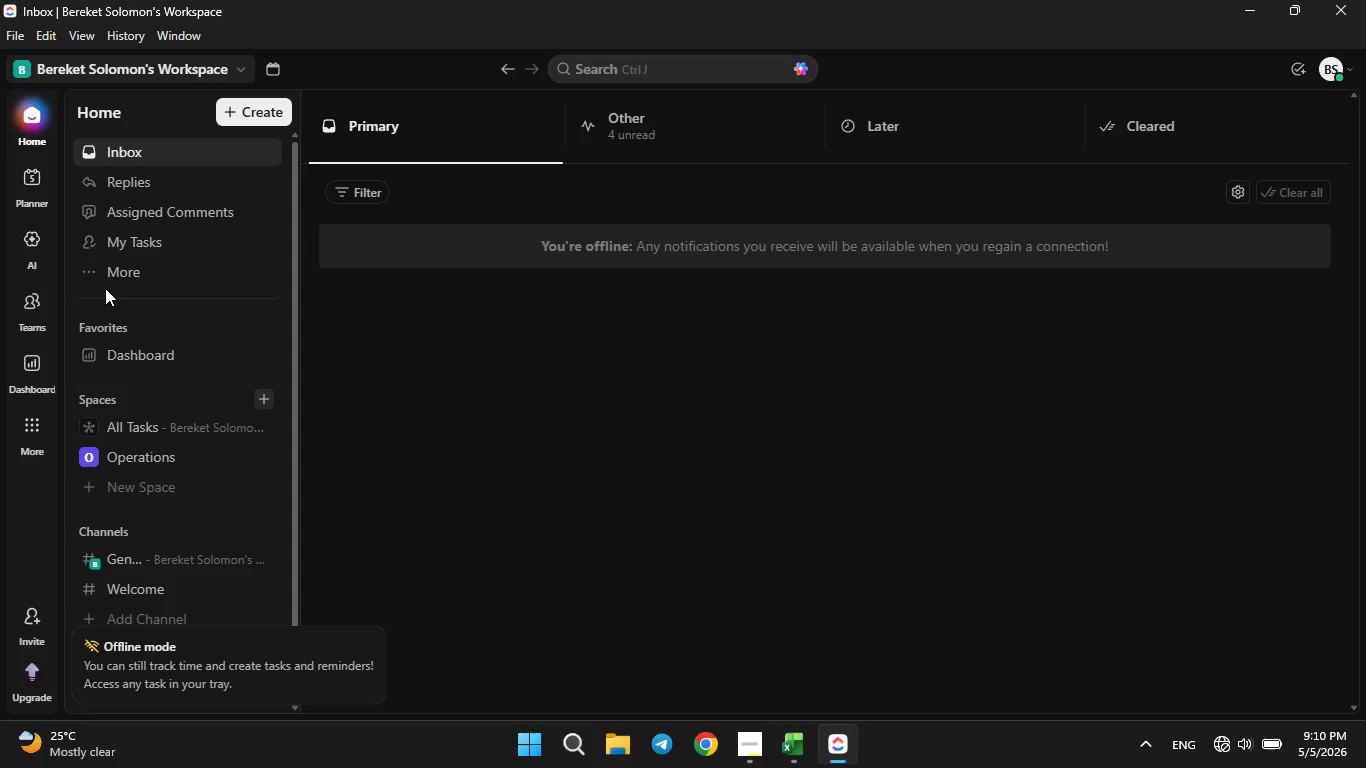 
scroll: coordinate [371, 523], scroll_direction: down, amount: 1.0
 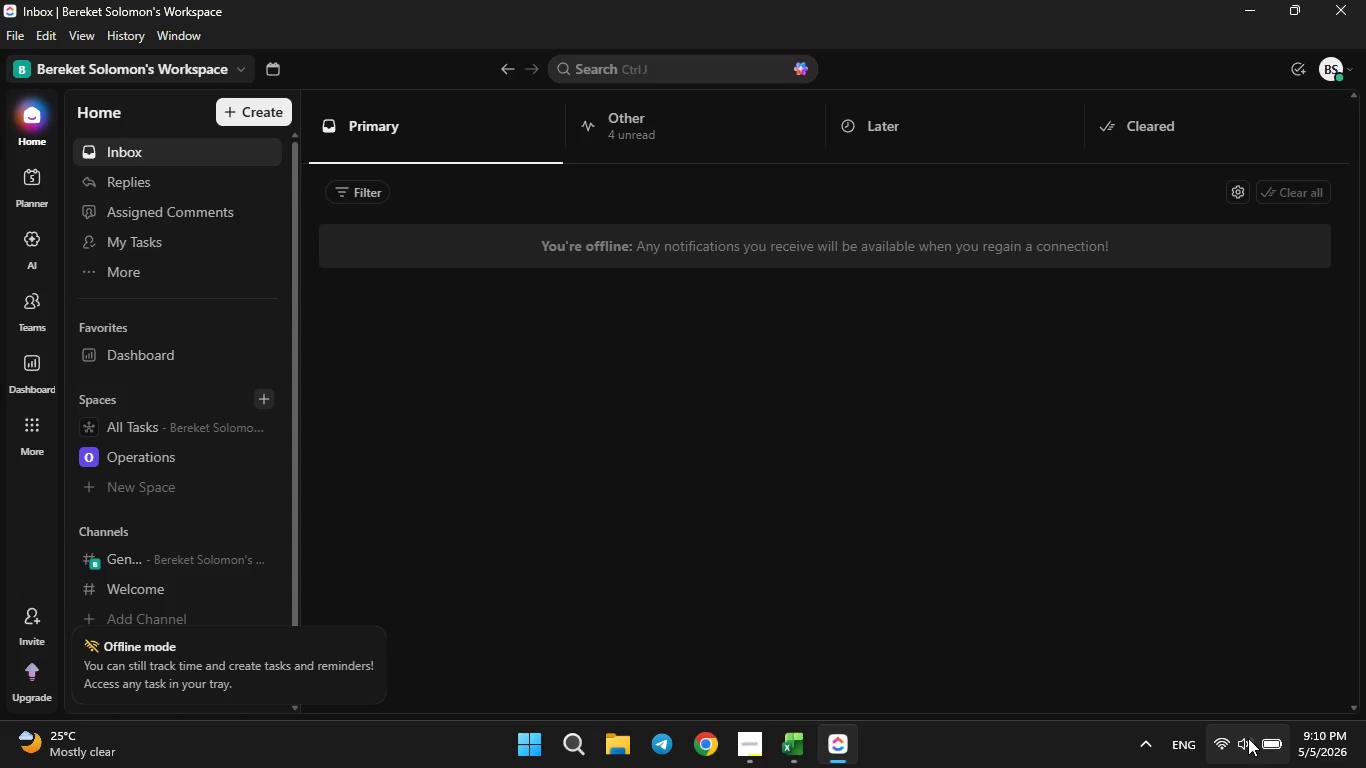 
left_click([1241, 755])
 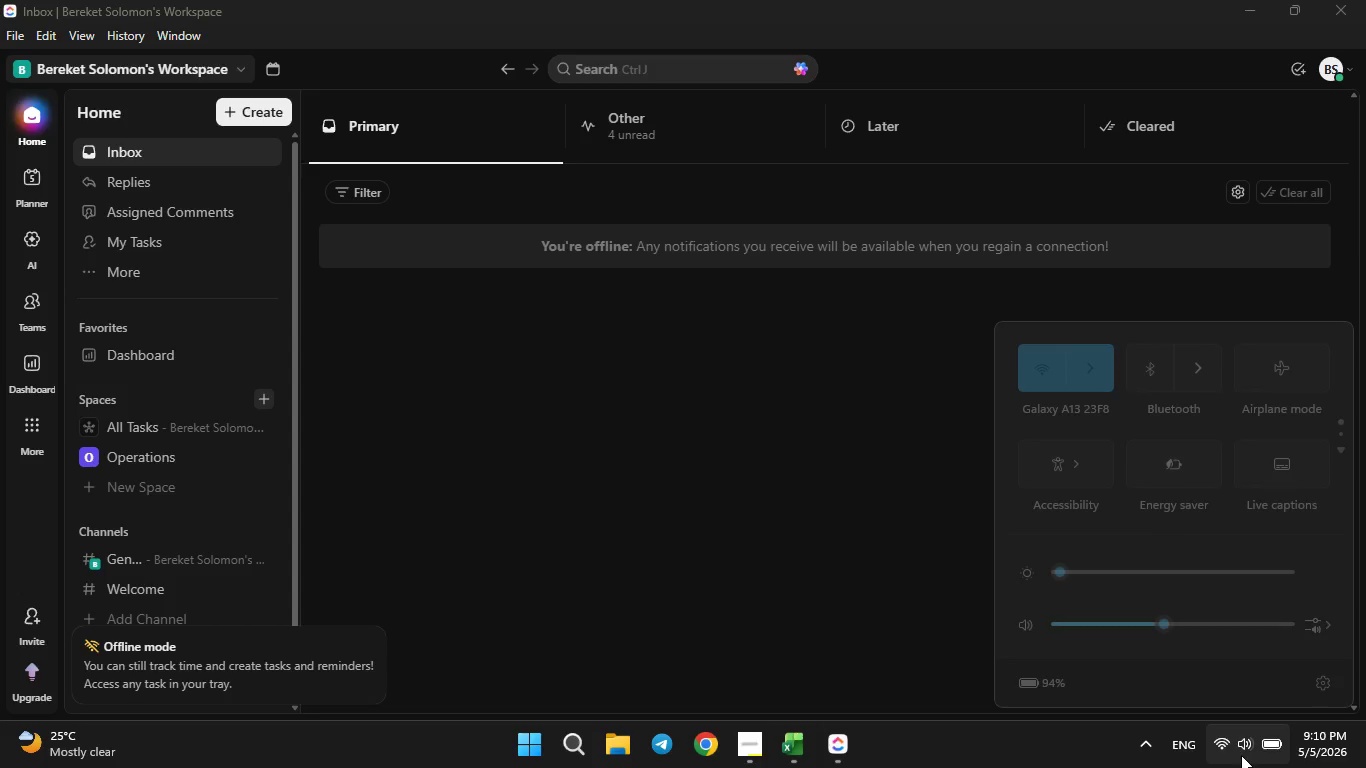 
left_click([1240, 755])
 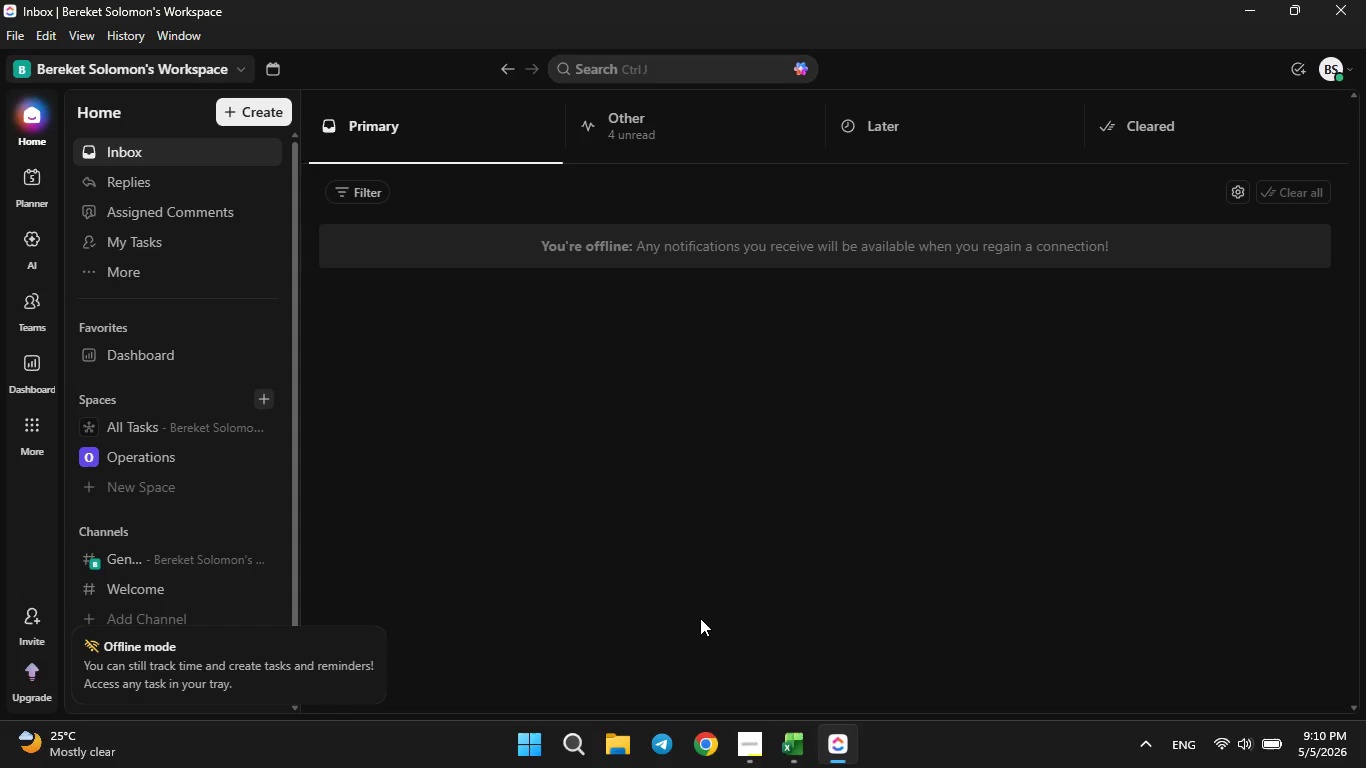 
double_click([700, 618])
 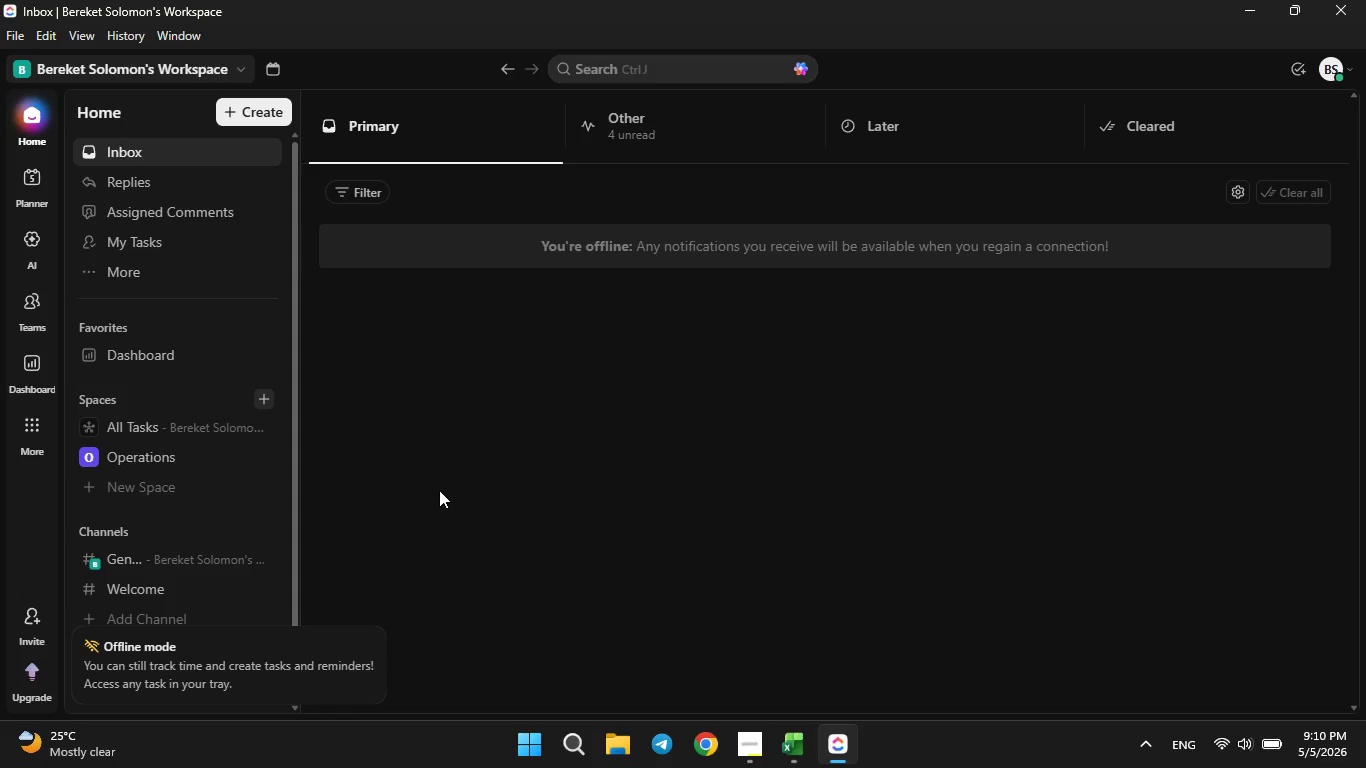 
scroll: coordinate [388, 501], scroll_direction: down, amount: 5.0
 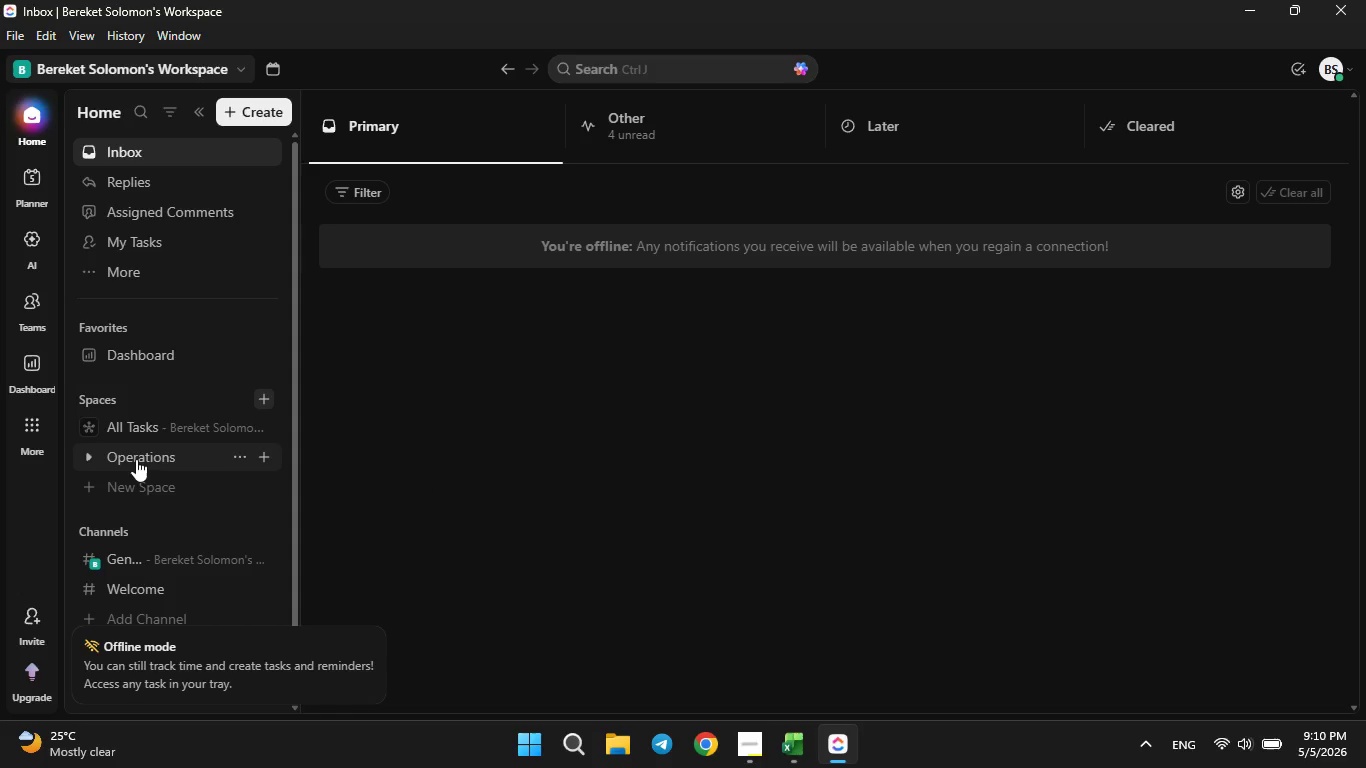 
left_click([136, 459])
 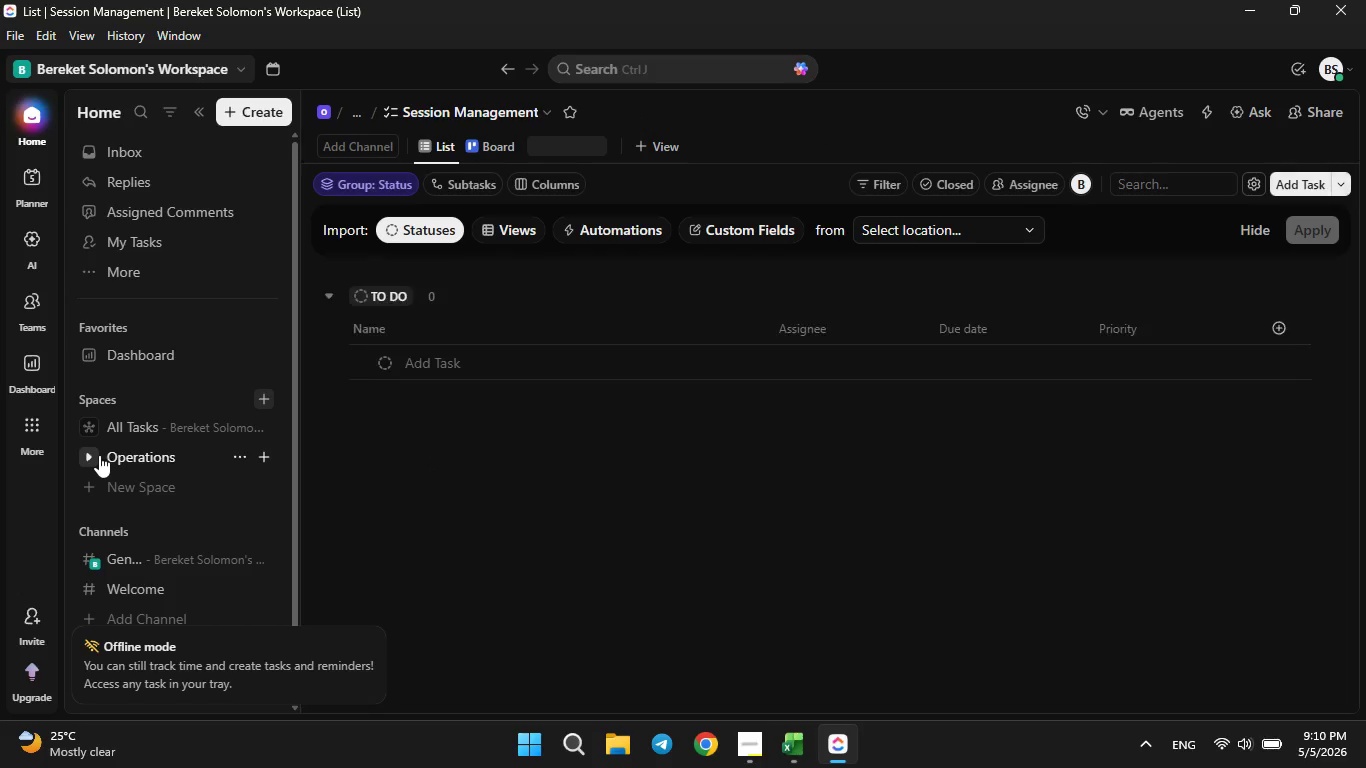 
left_click([93, 458])
 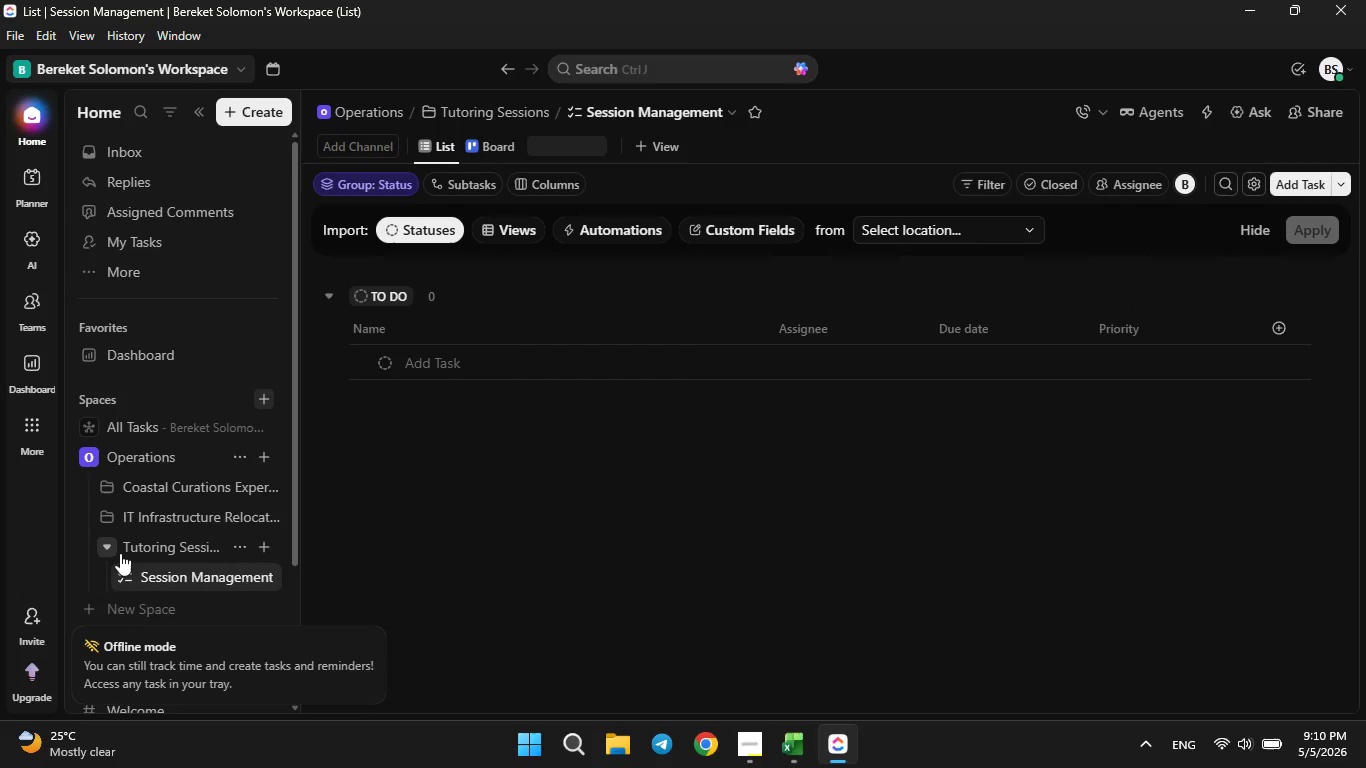 
left_click([107, 547])
 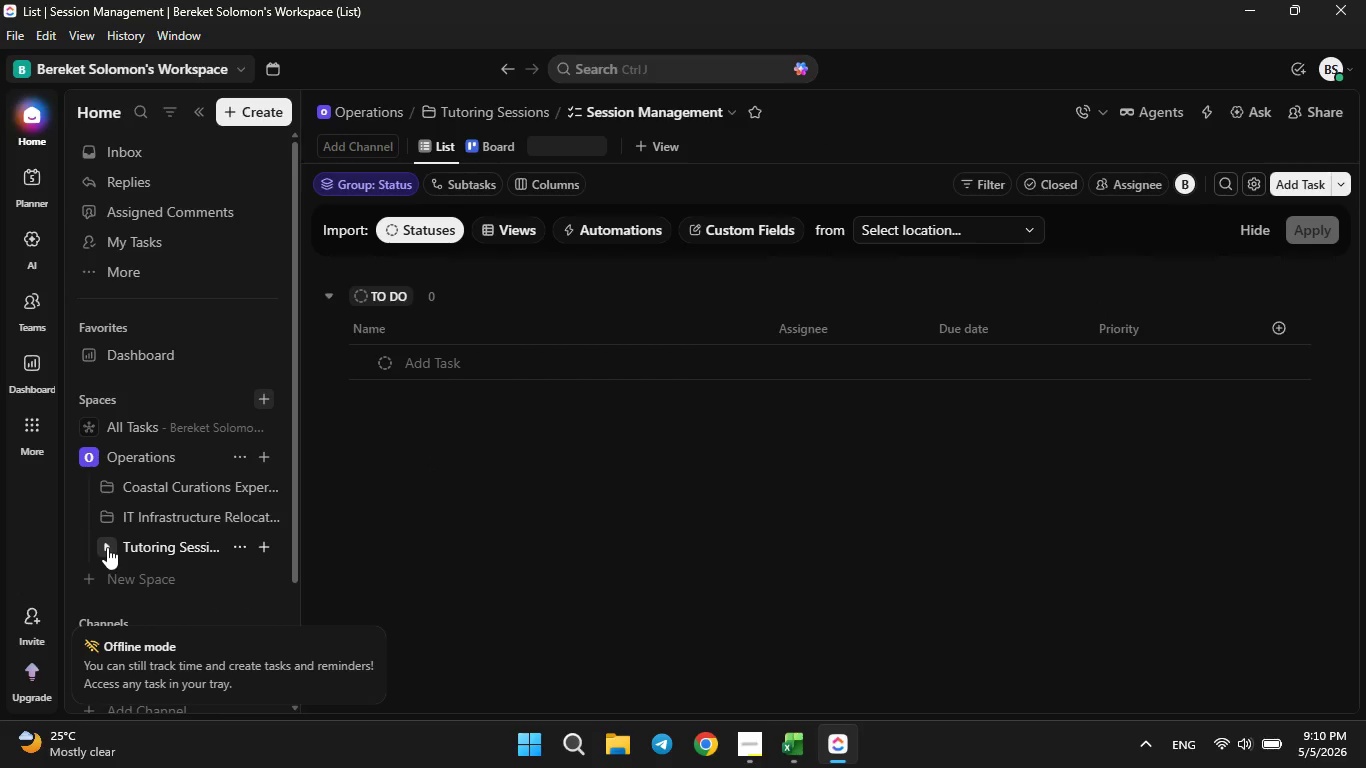 
double_click([107, 547])
 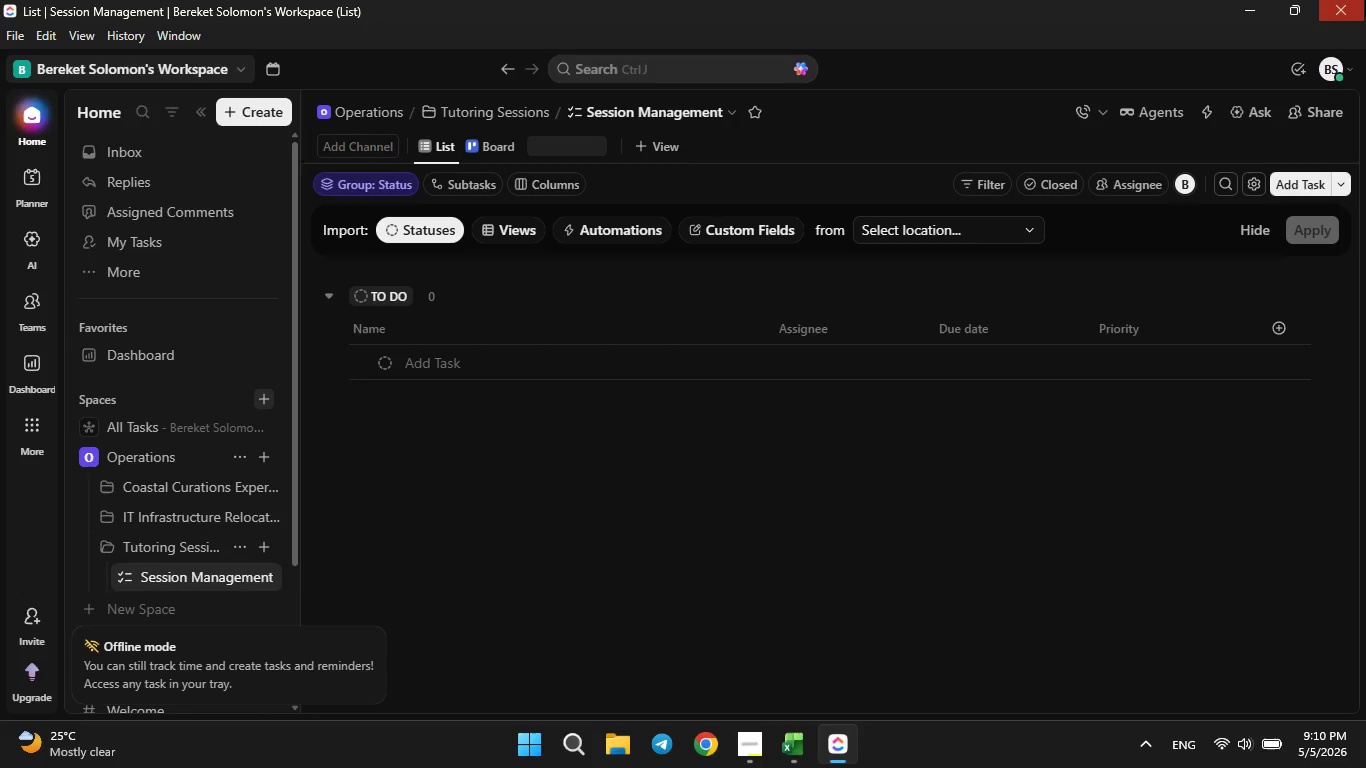 
left_click([1365, 0])
 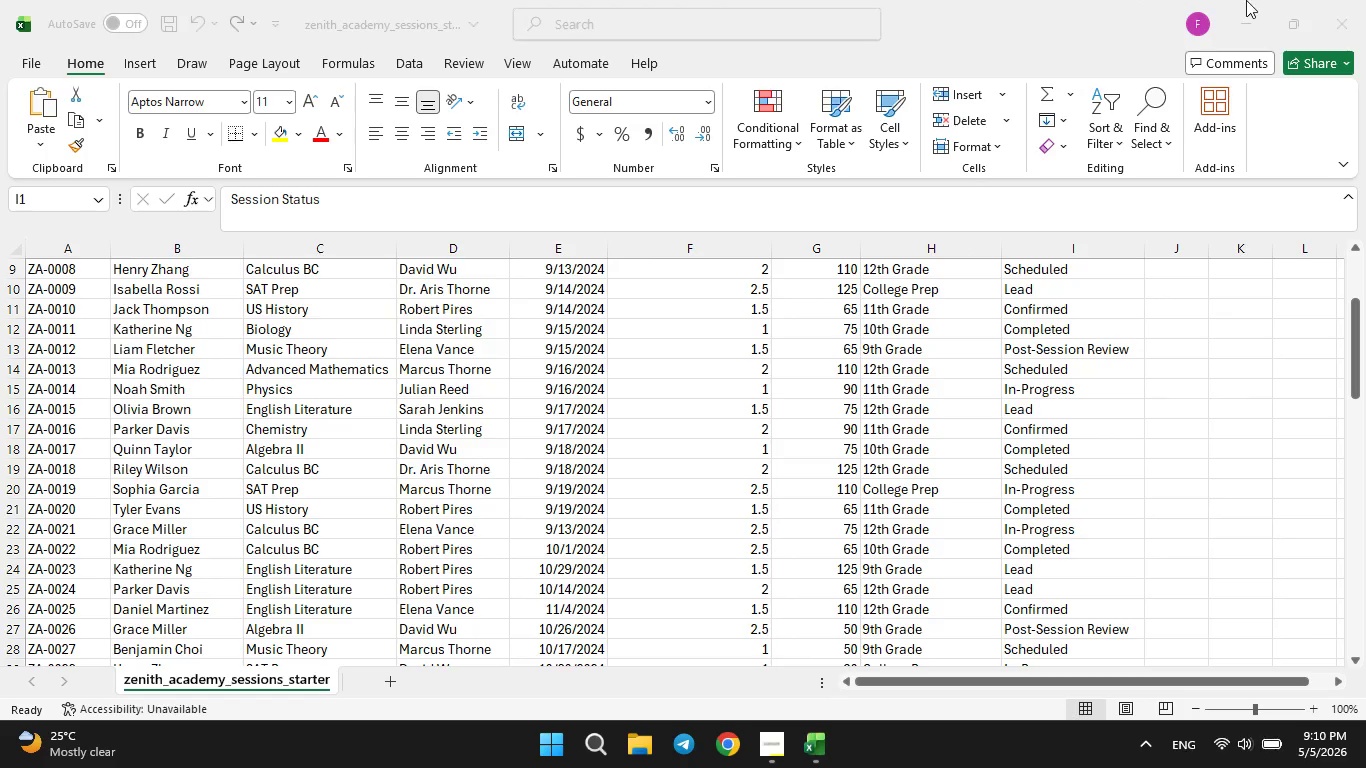 
left_click([1257, 10])
 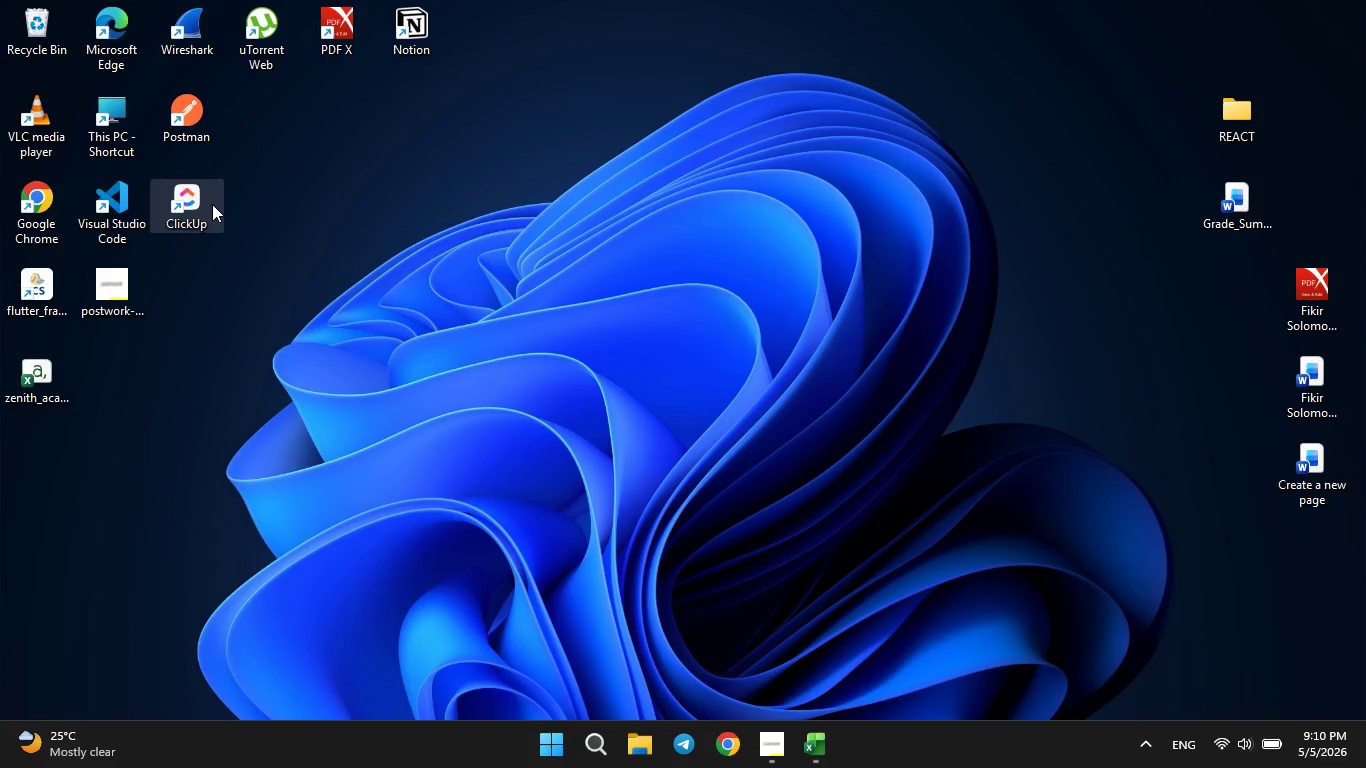 
double_click([210, 204])
 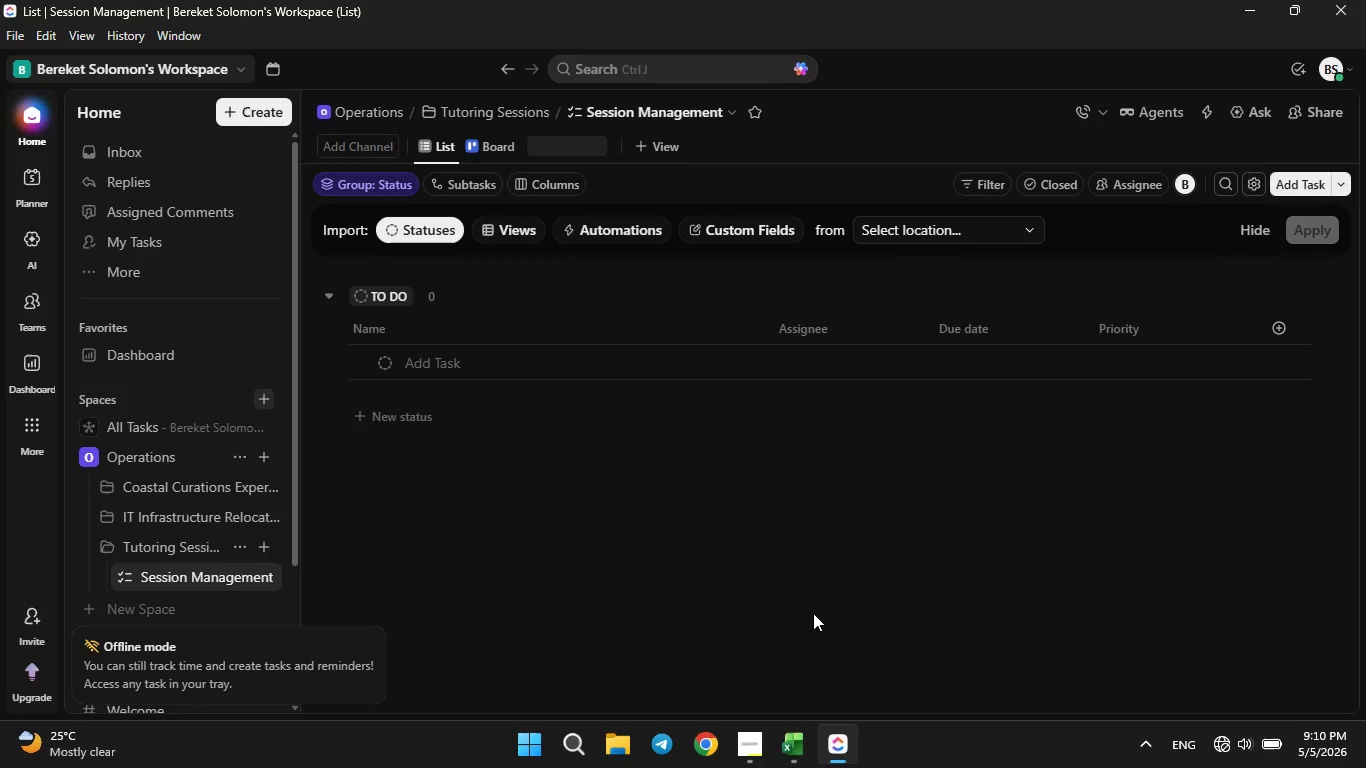 
left_click([1147, 737])
 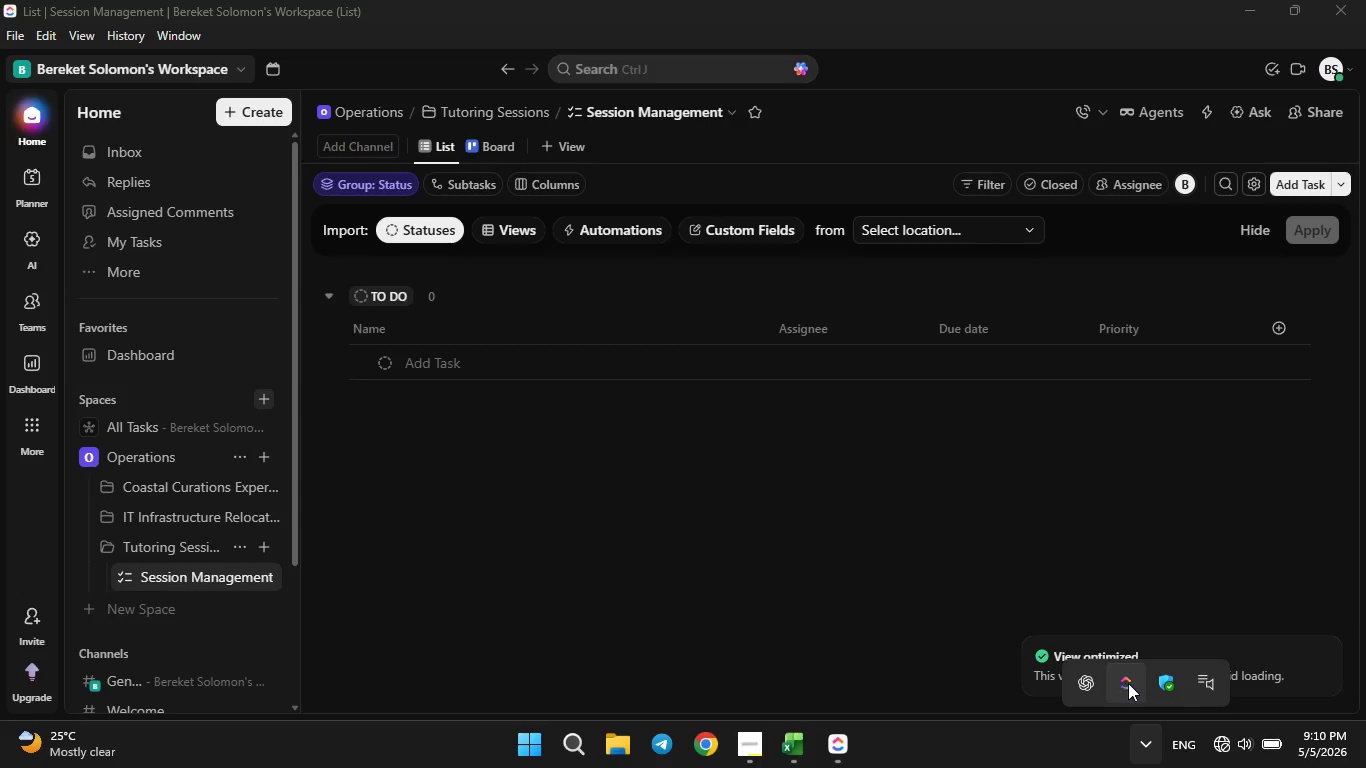 
left_click([996, 586])
 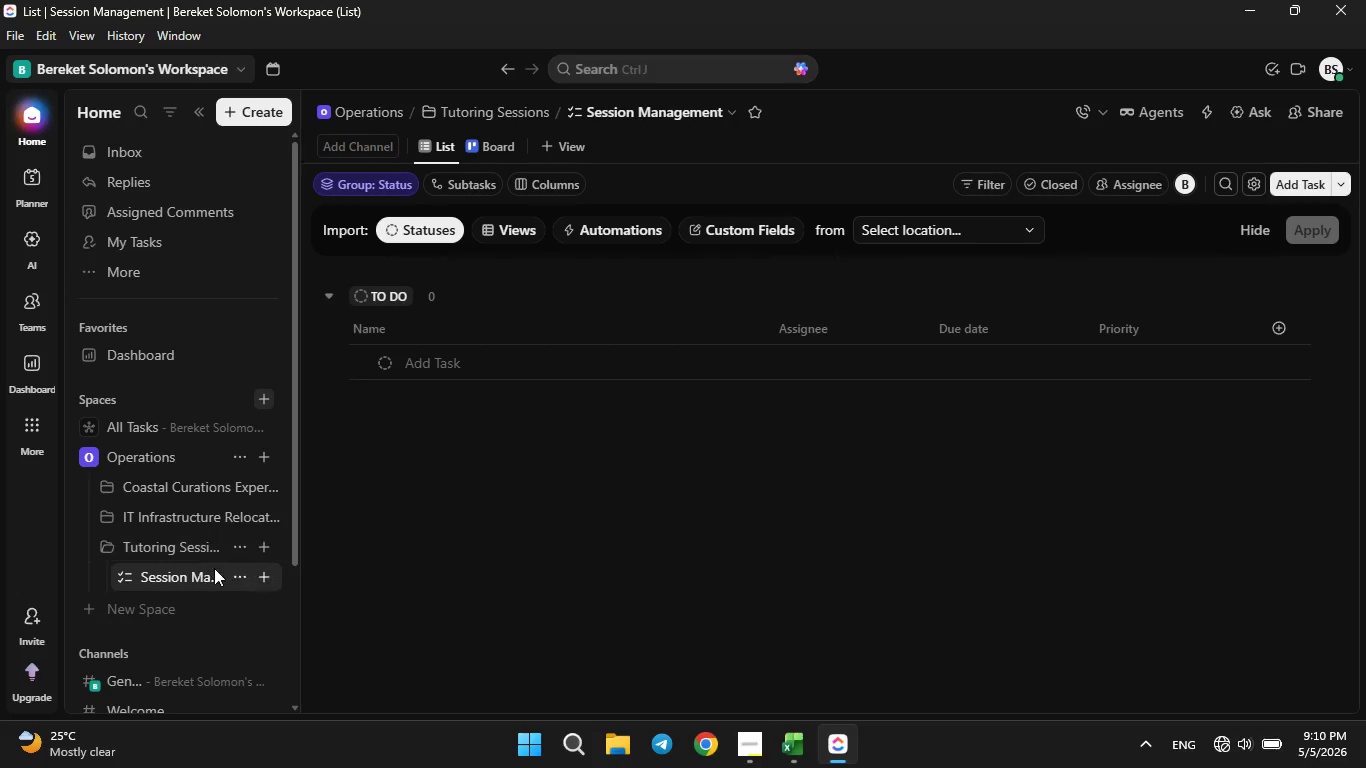 
left_click([240, 576])
 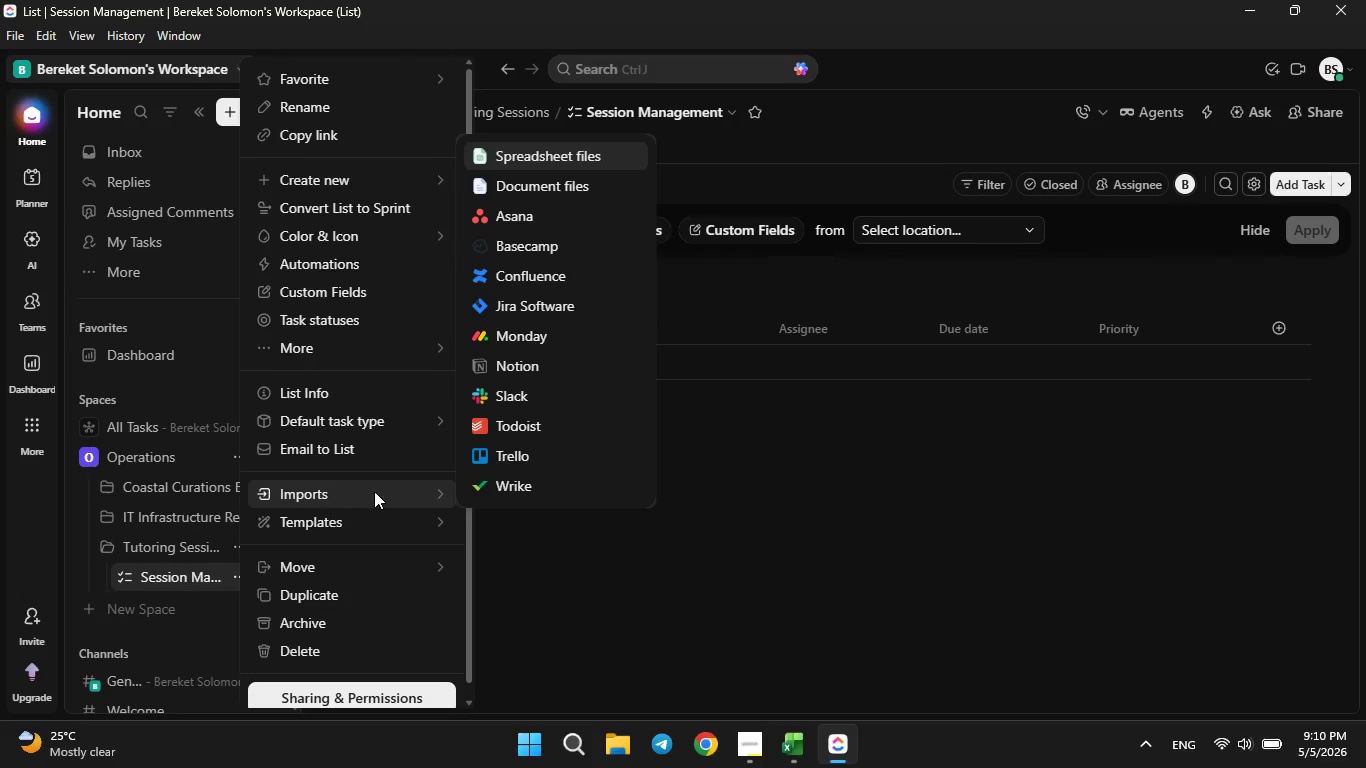 
wait(6.0)
 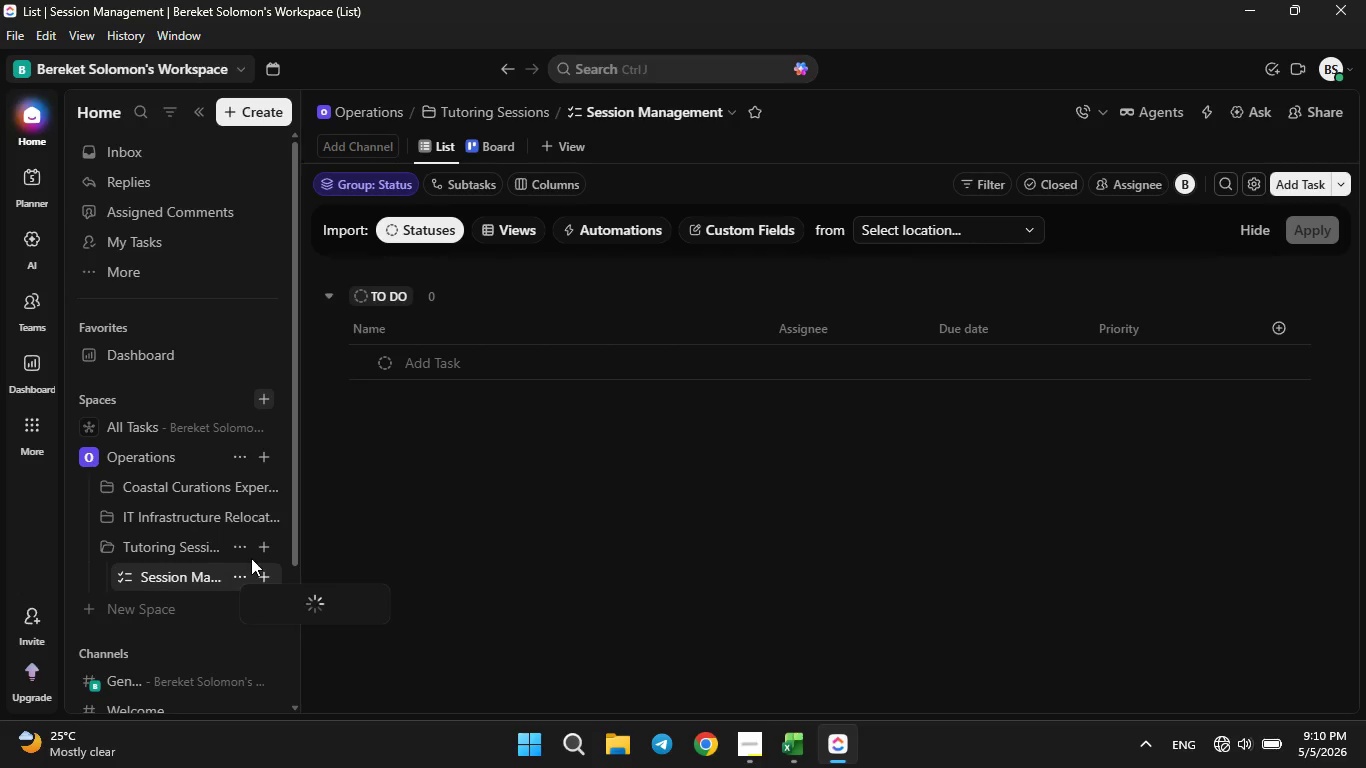 
left_click([521, 162])
 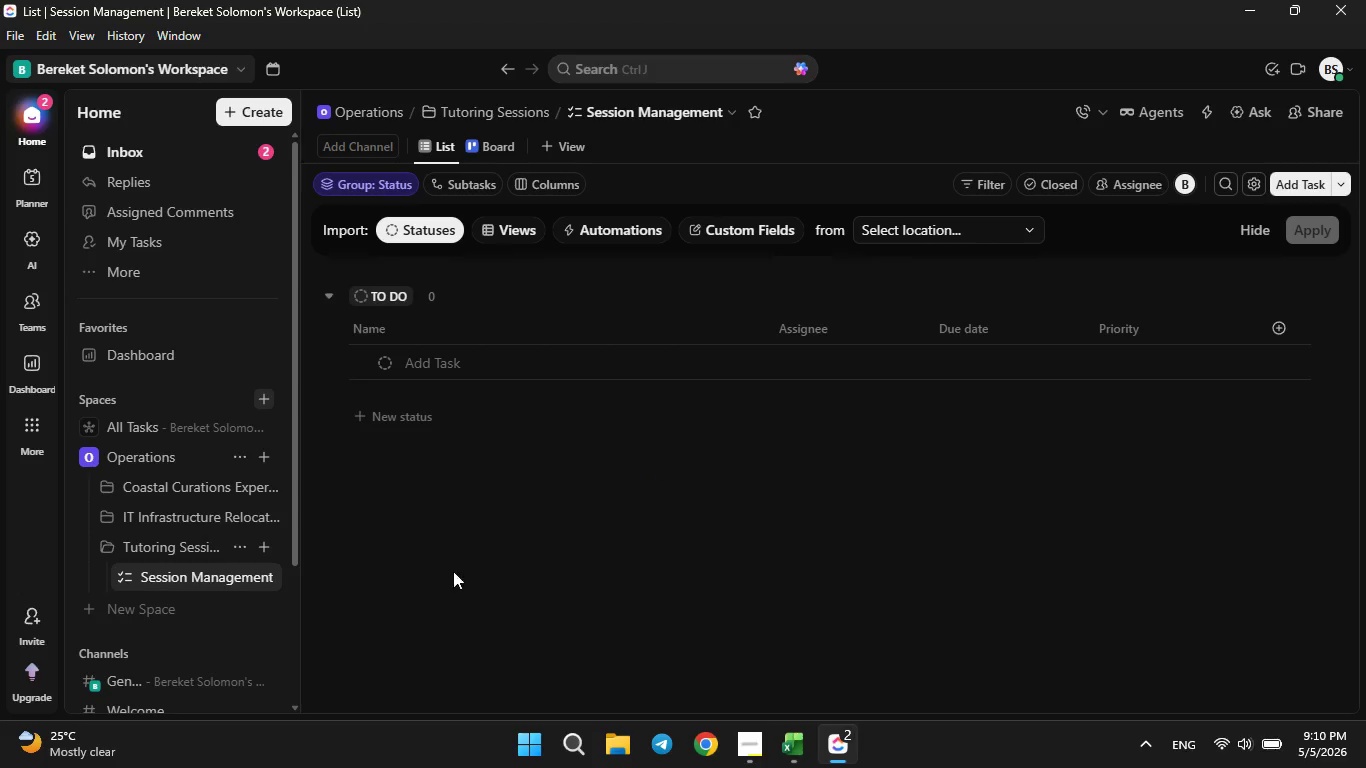 
mouse_move([255, 566])
 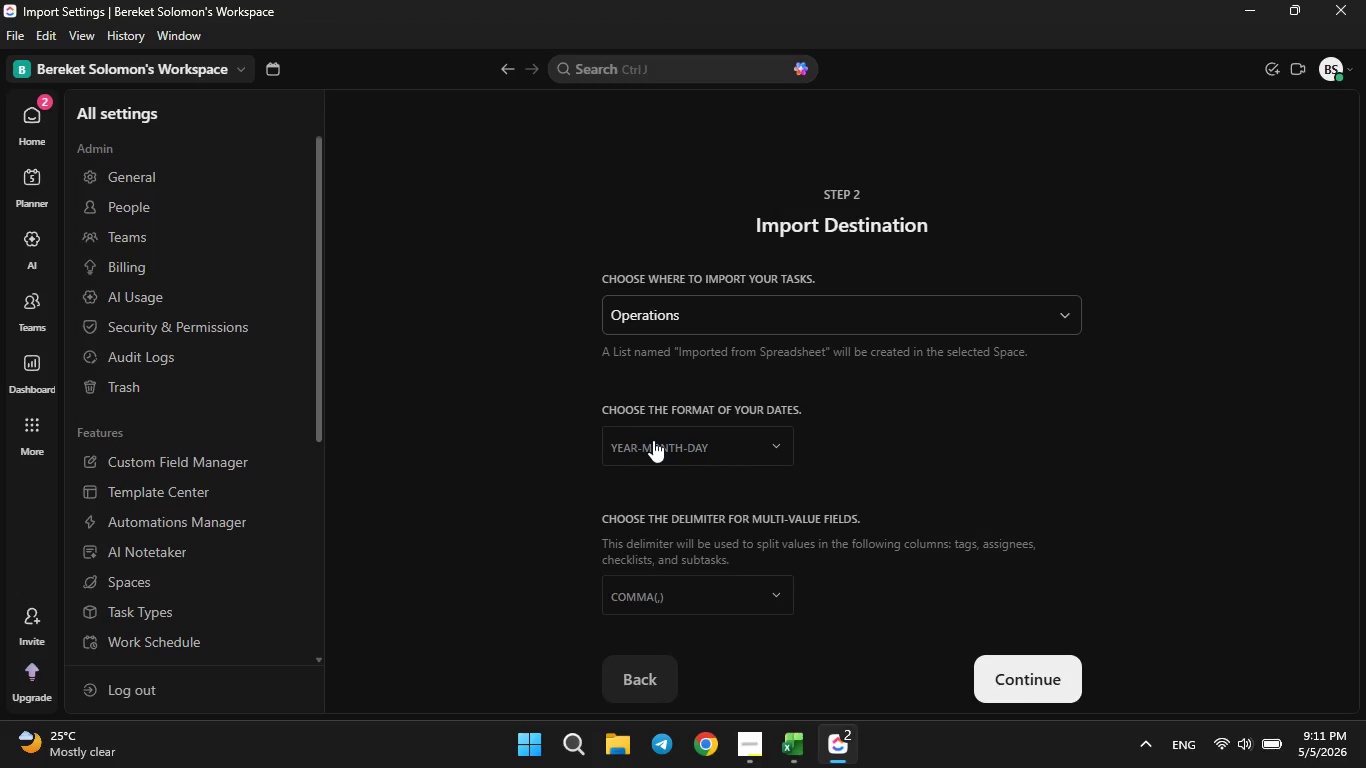 
left_click([657, 436])
 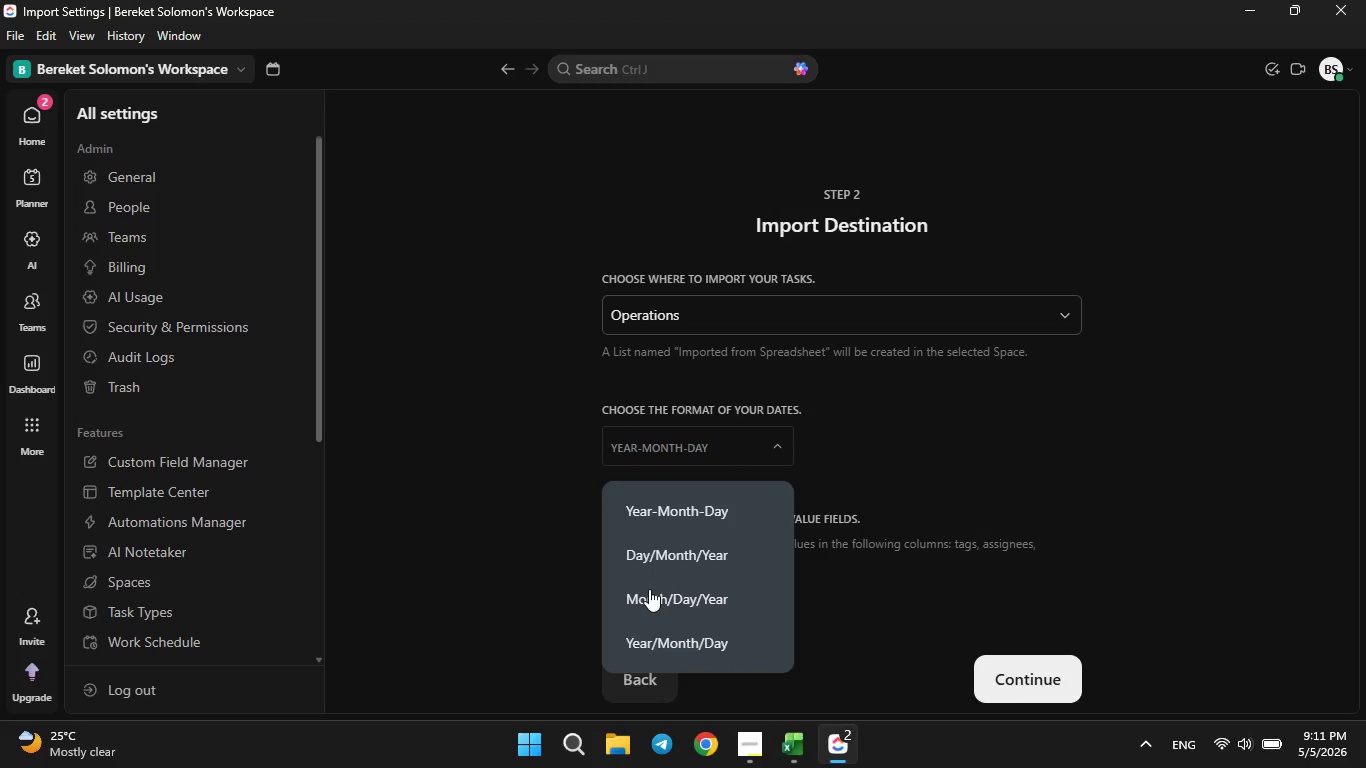 
left_click([649, 592])
 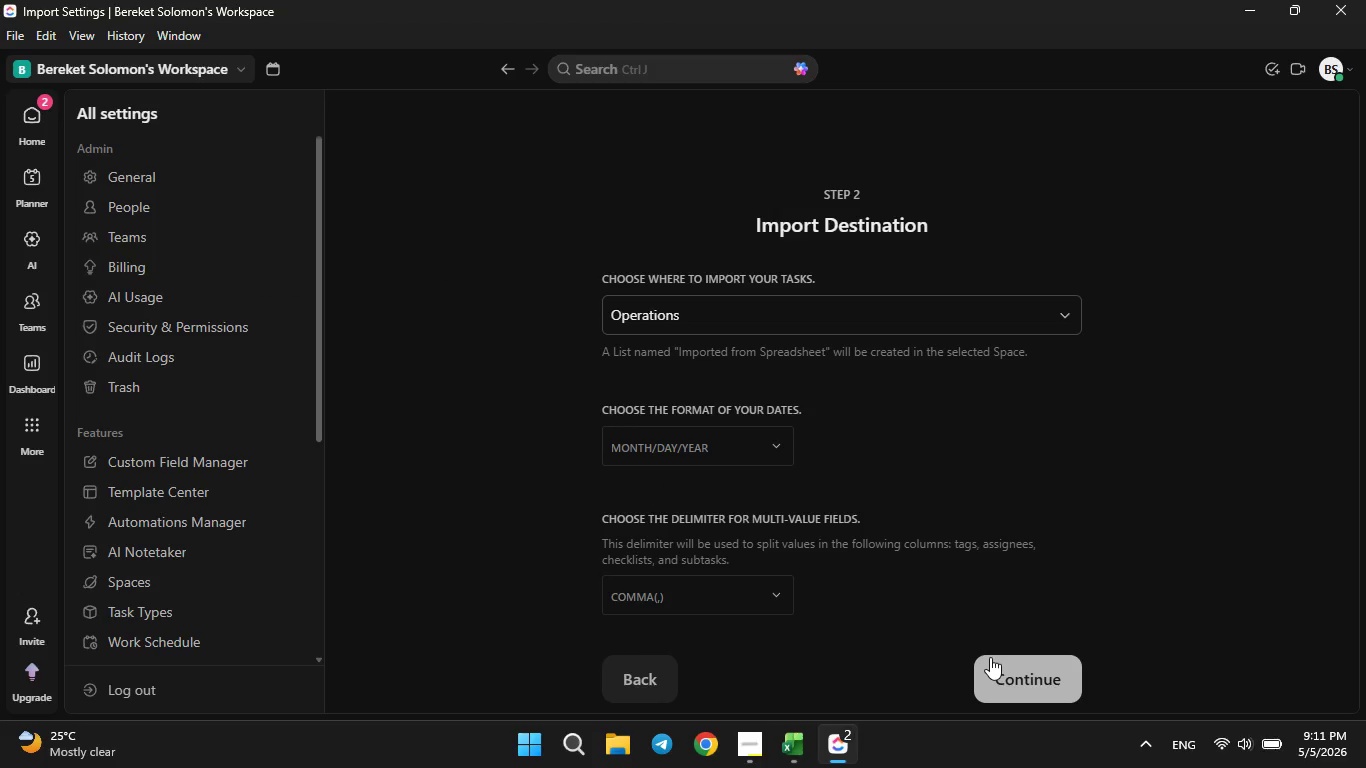 
left_click([1014, 678])
 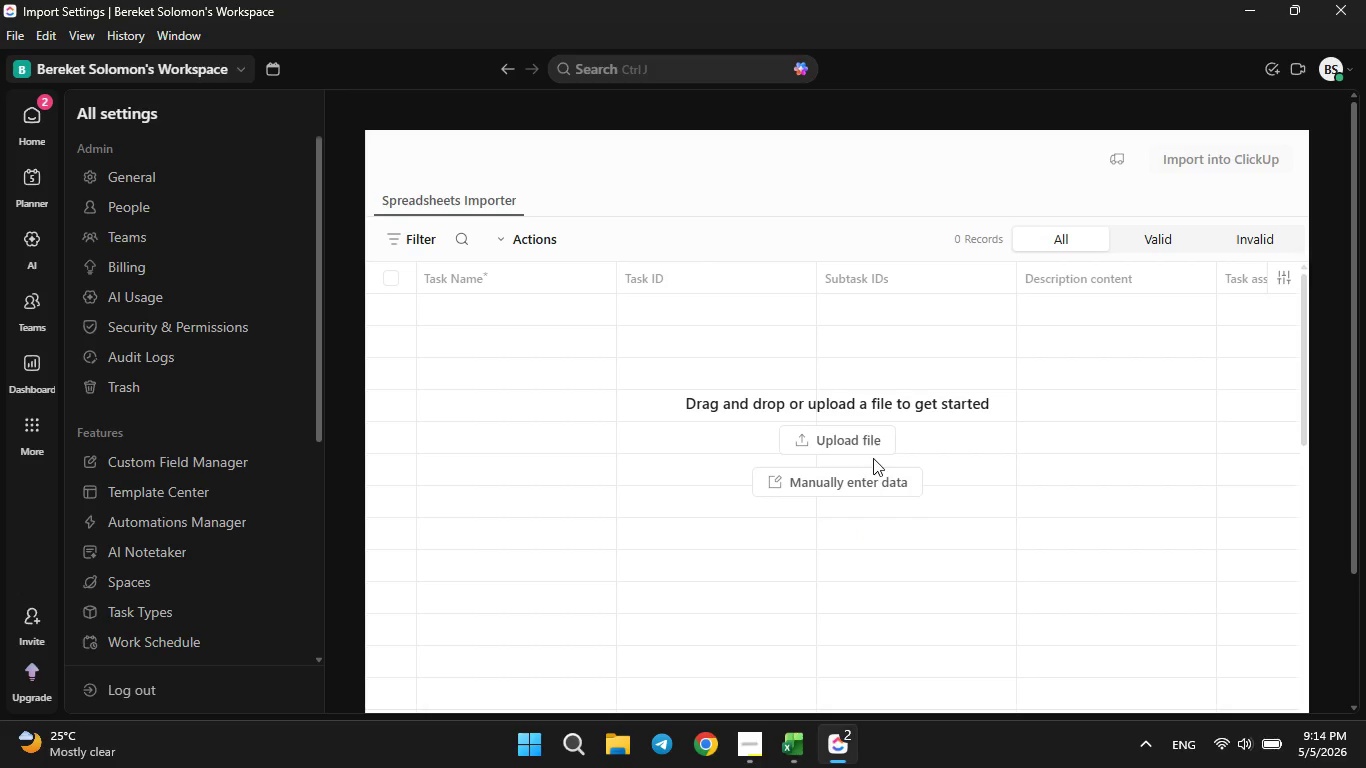 
wait(200.84)
 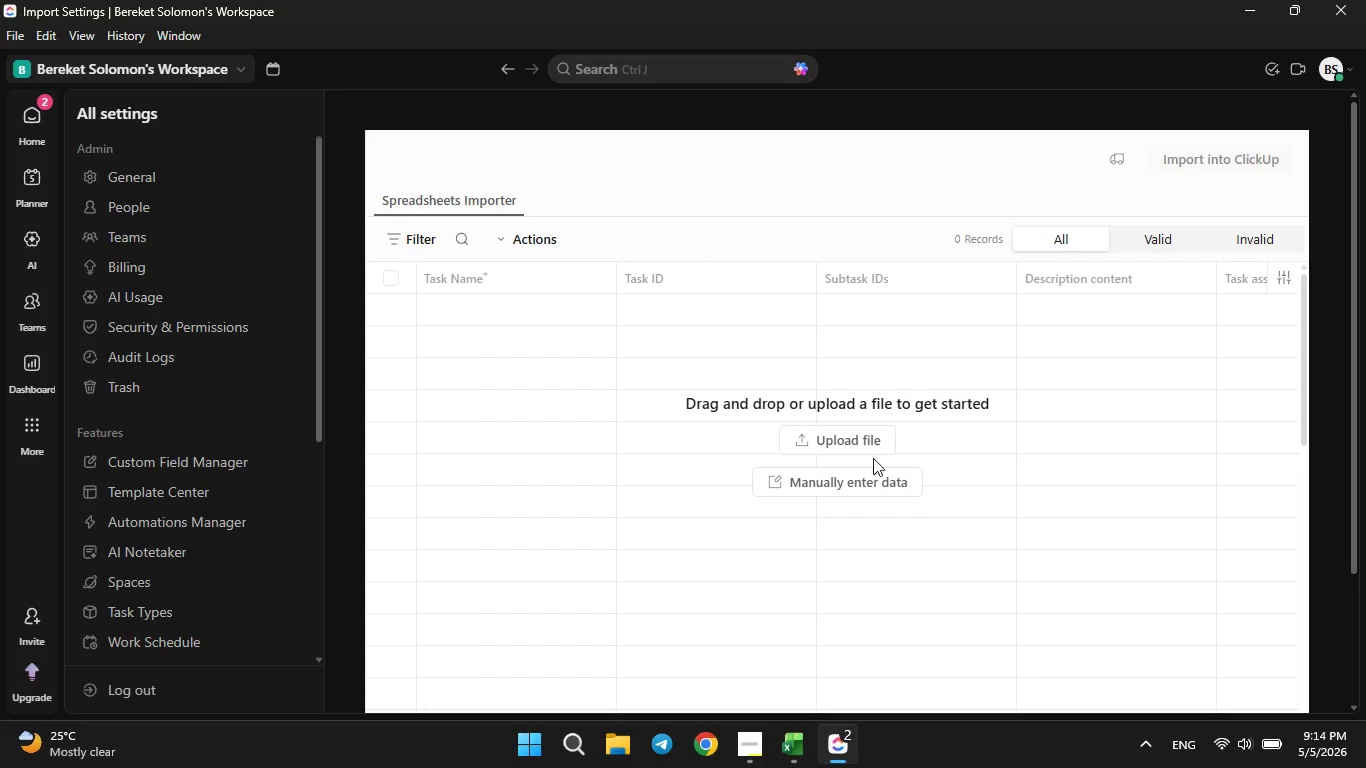 
scroll: coordinate [247, 284], scroll_direction: down, amount: 1.0
 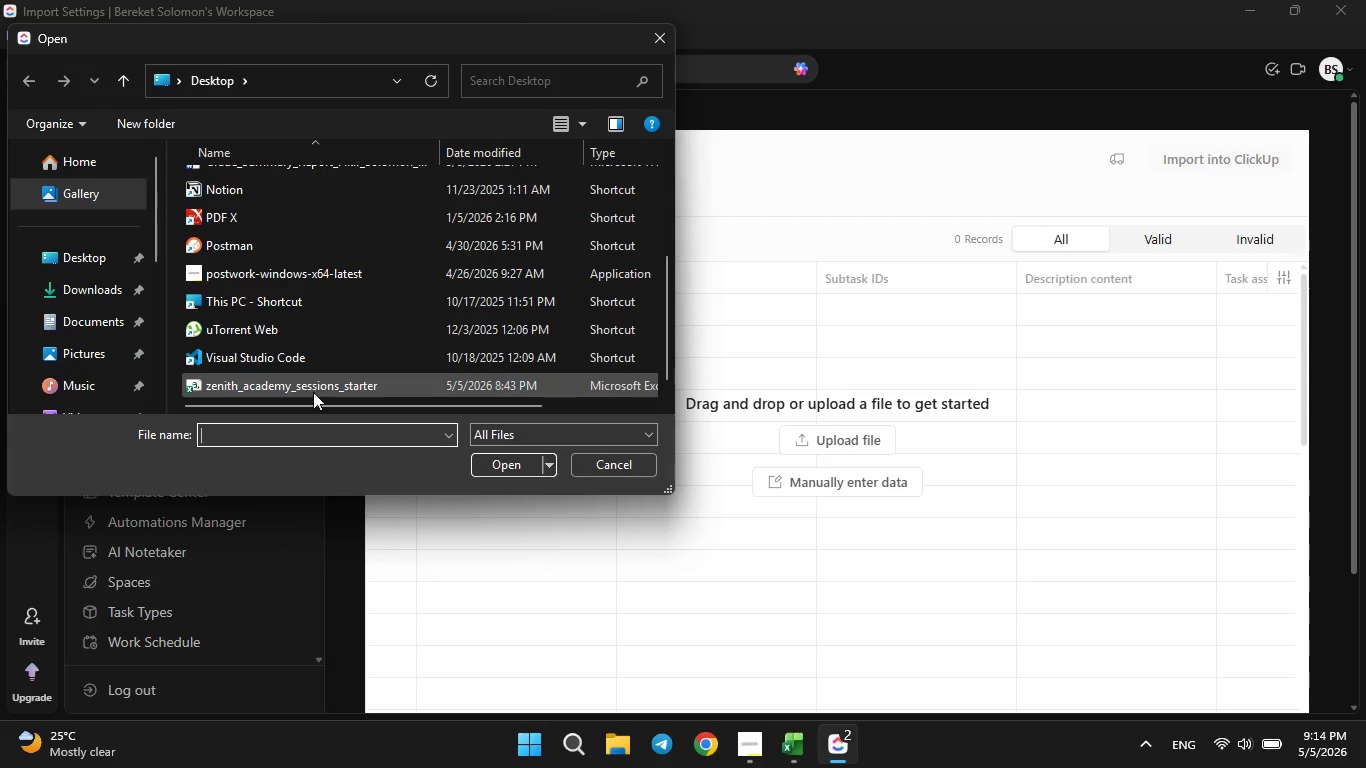 
left_click([313, 389])
 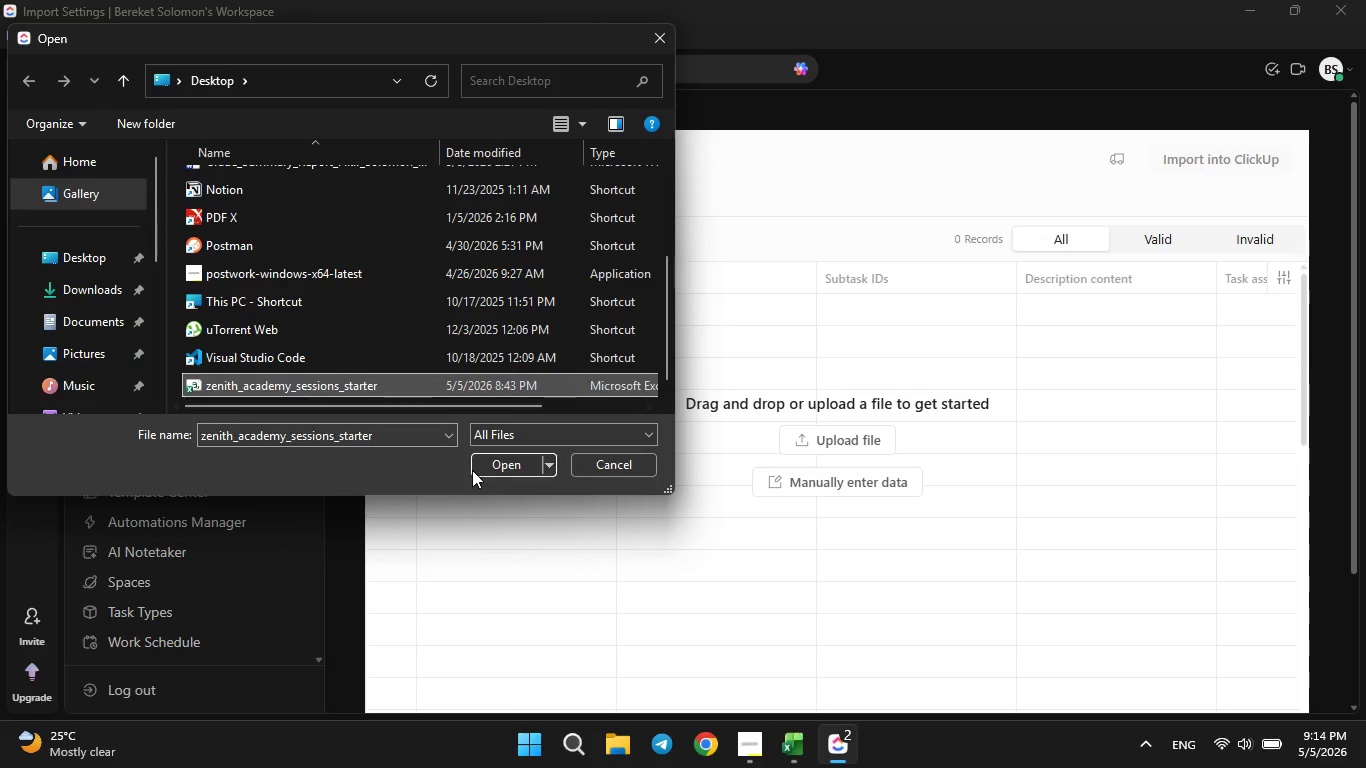 
left_click([484, 465])
 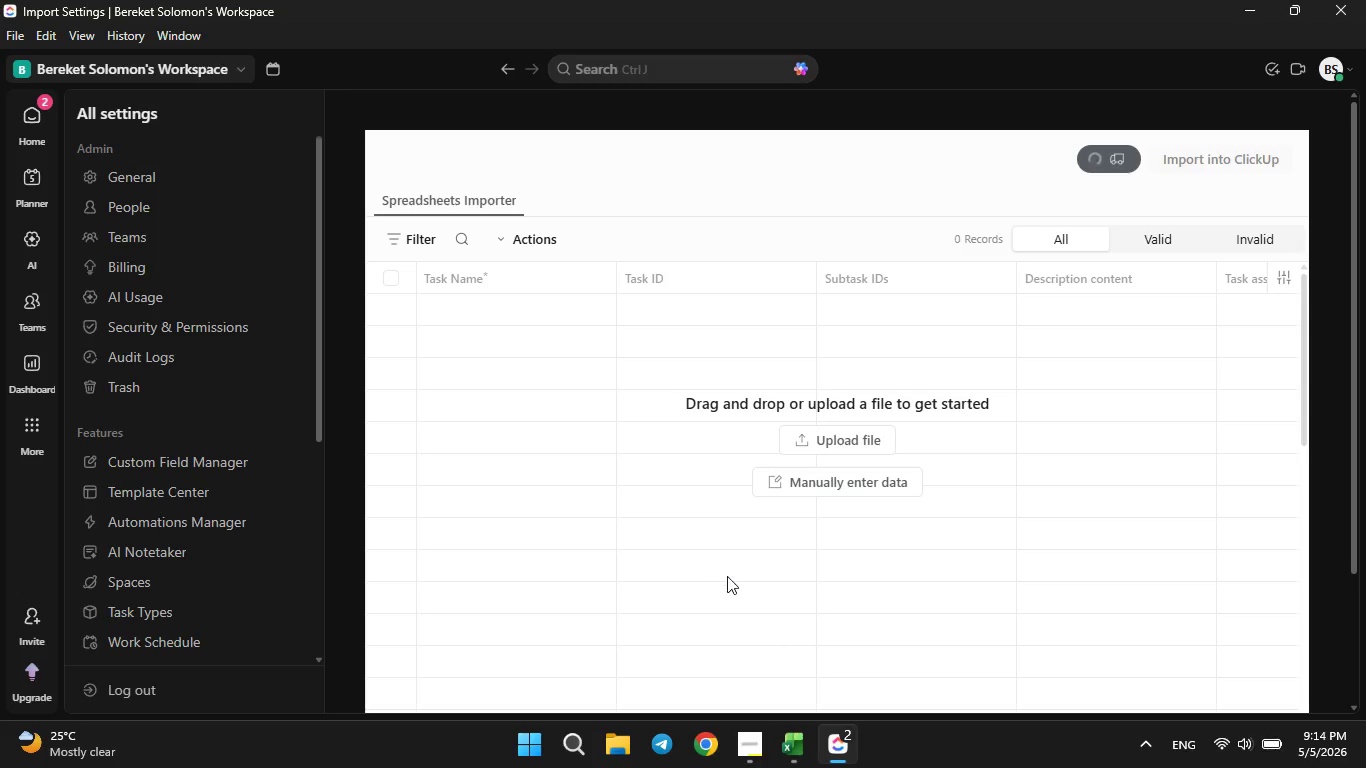 
wait(7.71)
 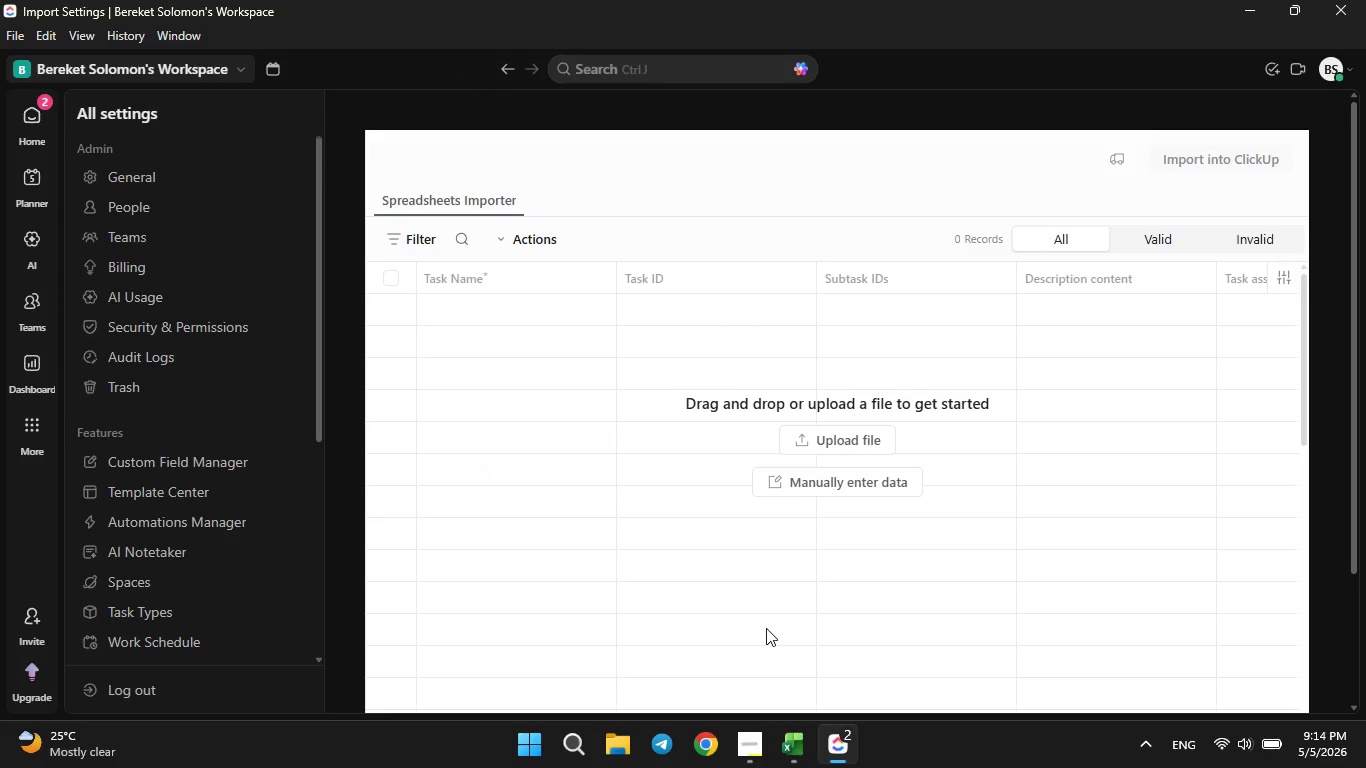 
mouse_move([730, 513])
 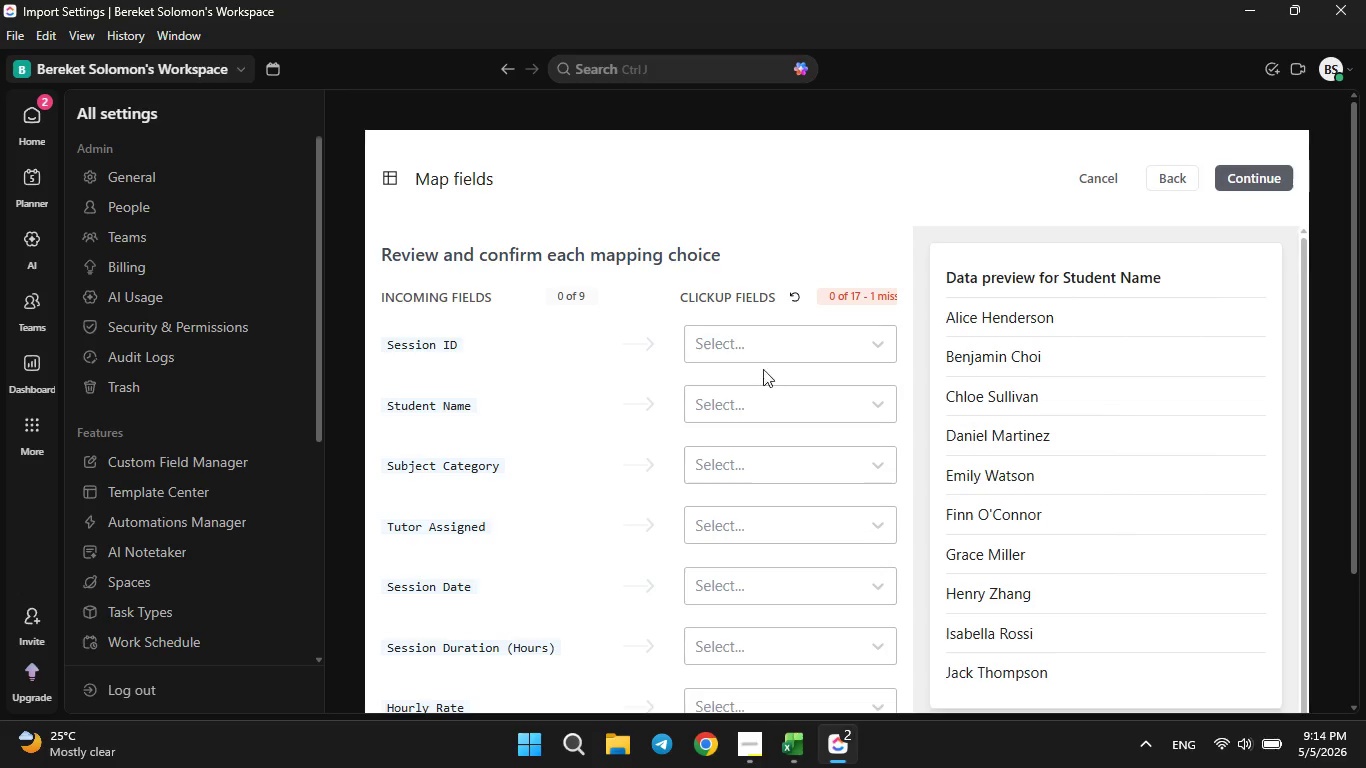 
left_click([763, 365])
 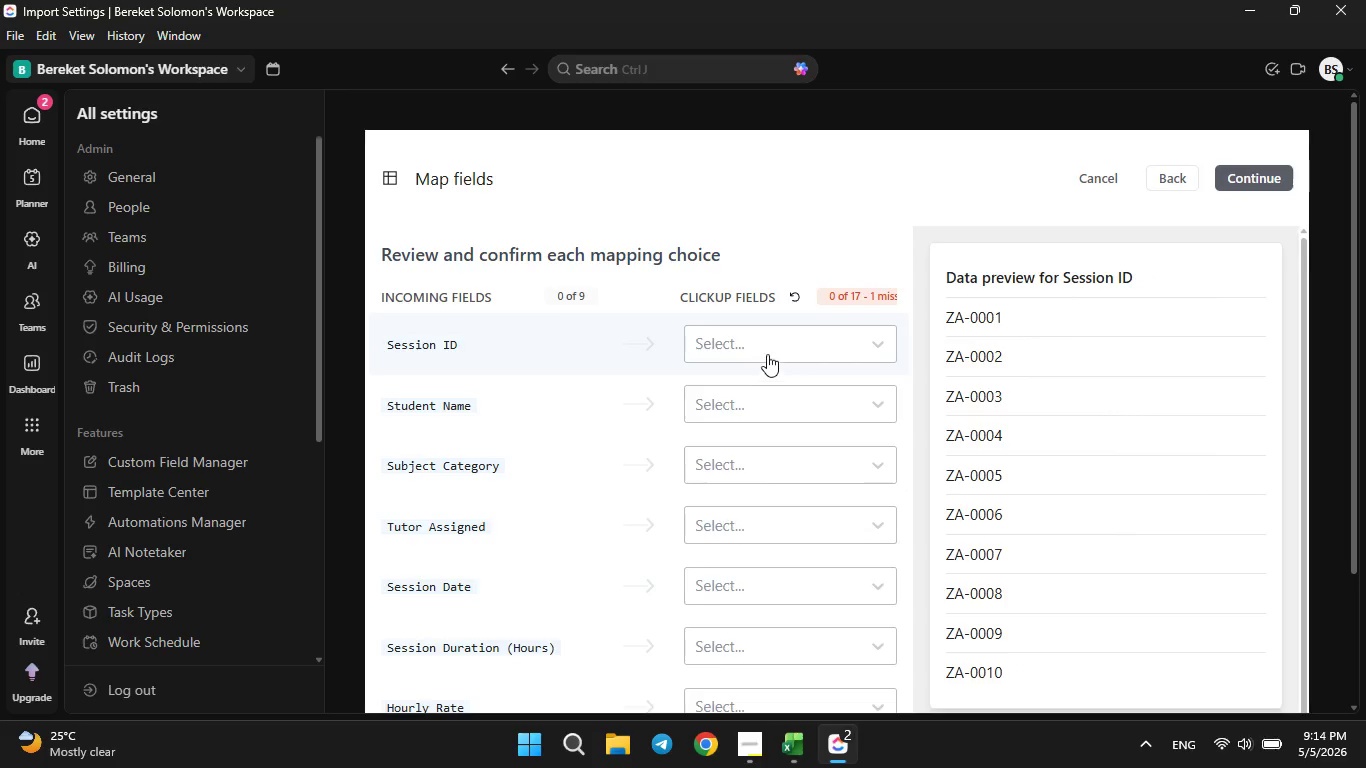 
left_click([767, 354])
 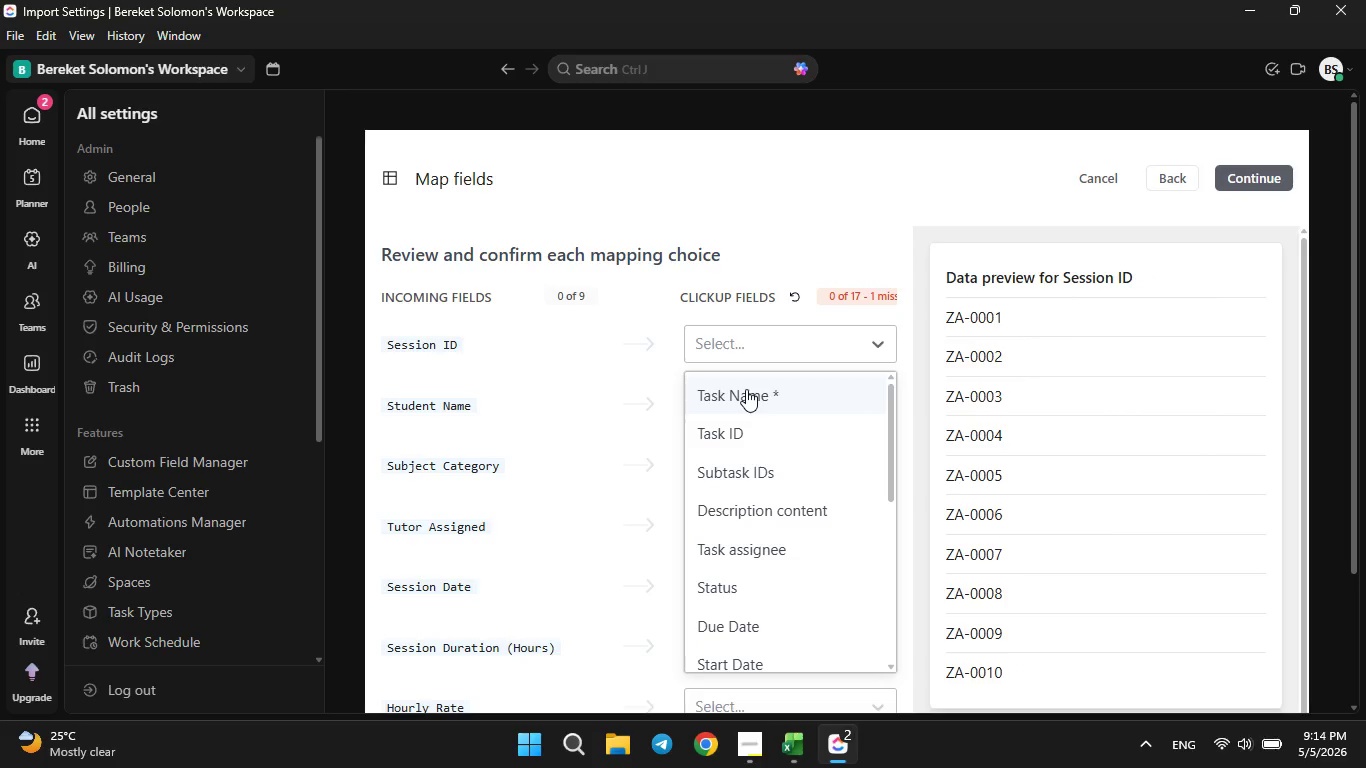 
double_click([746, 390])
 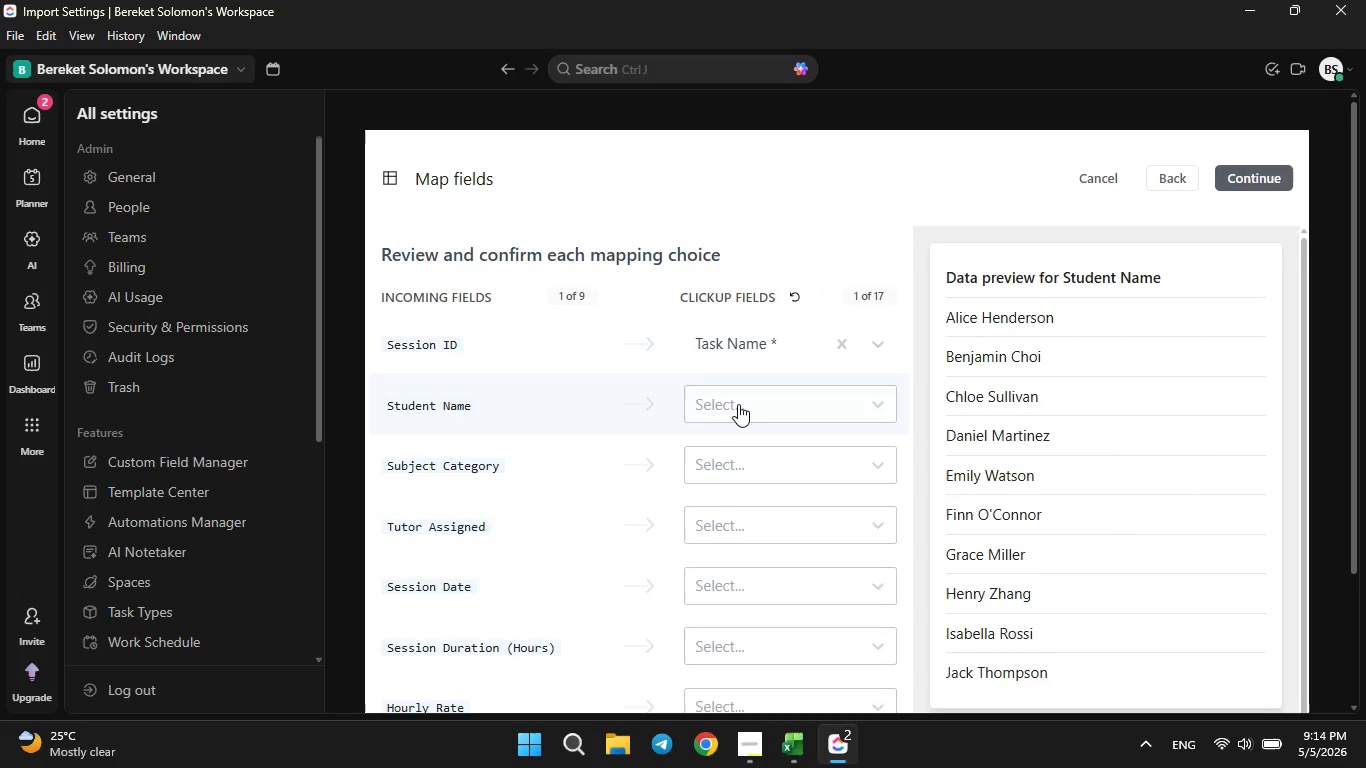 
left_click([738, 404])
 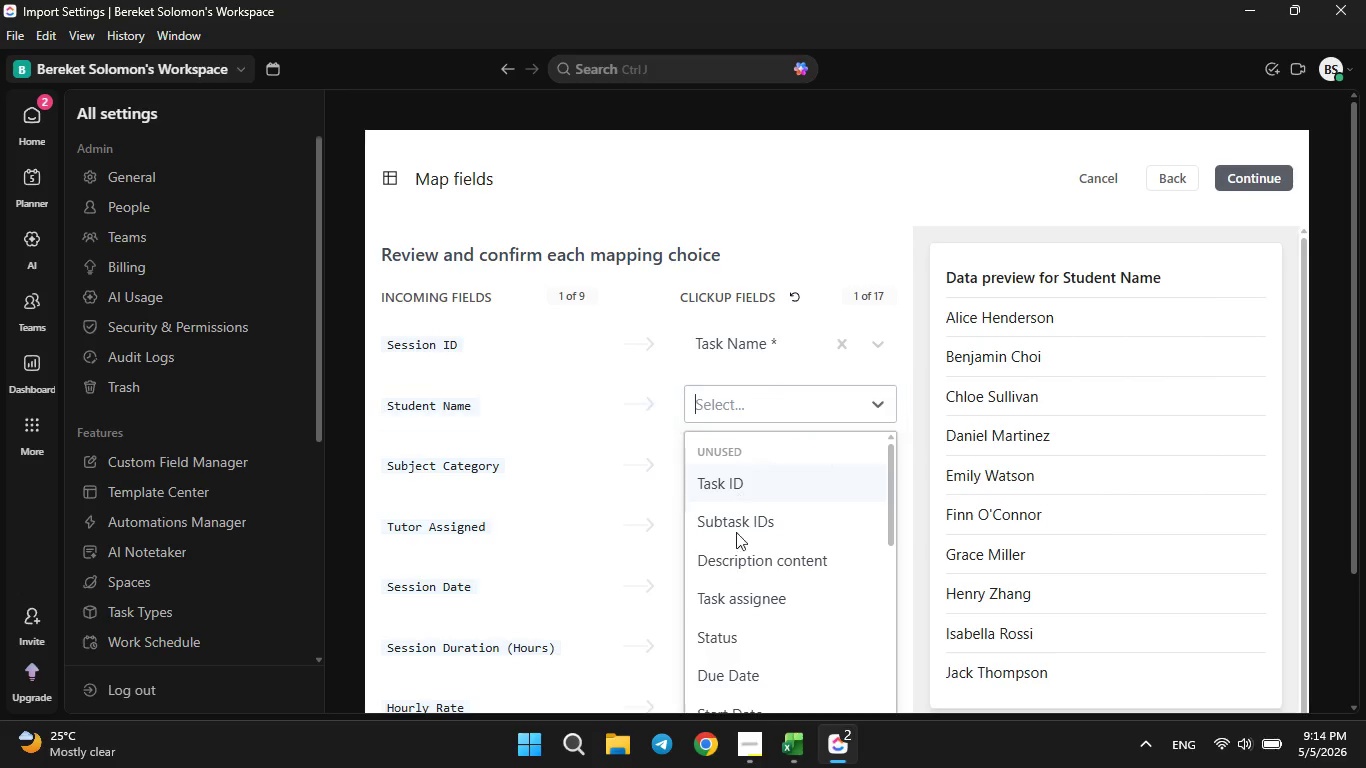 
scroll: coordinate [734, 534], scroll_direction: down, amount: 10.0
 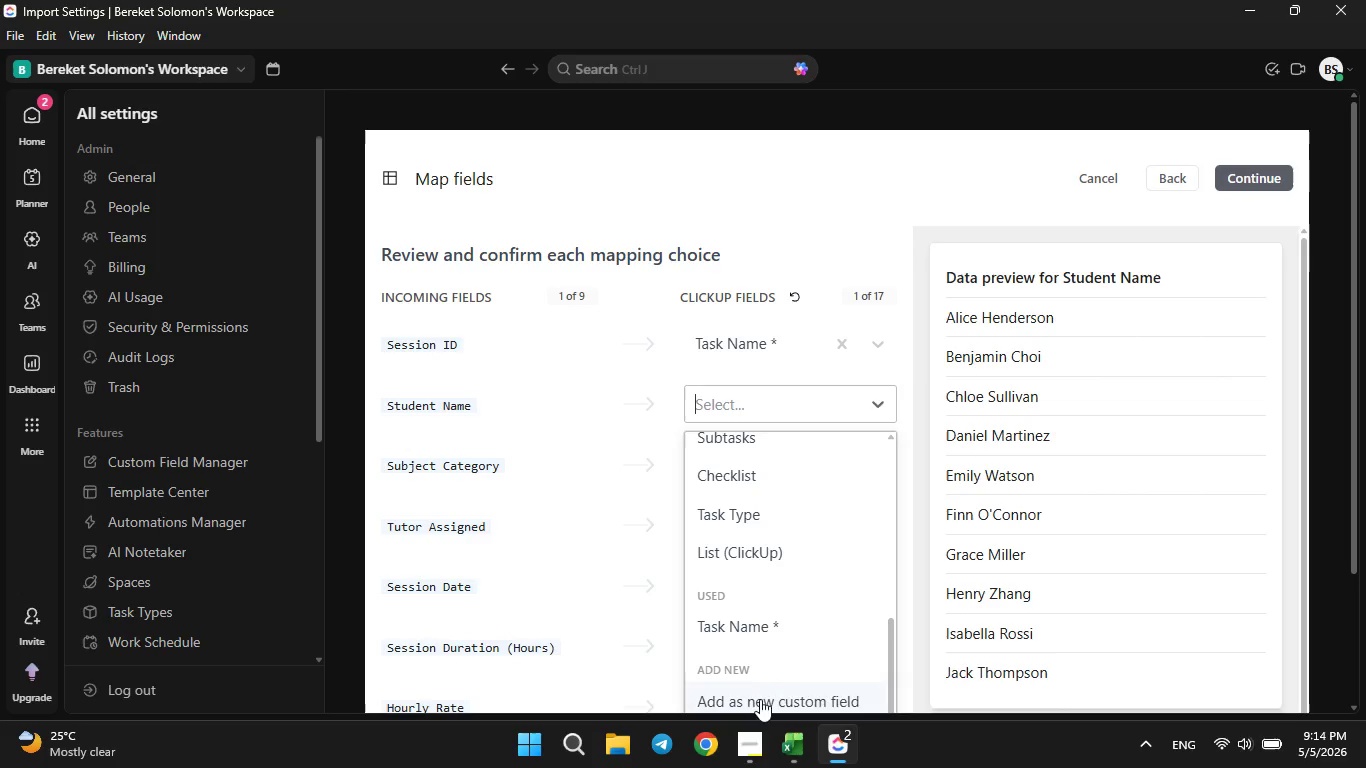 
left_click([760, 705])
 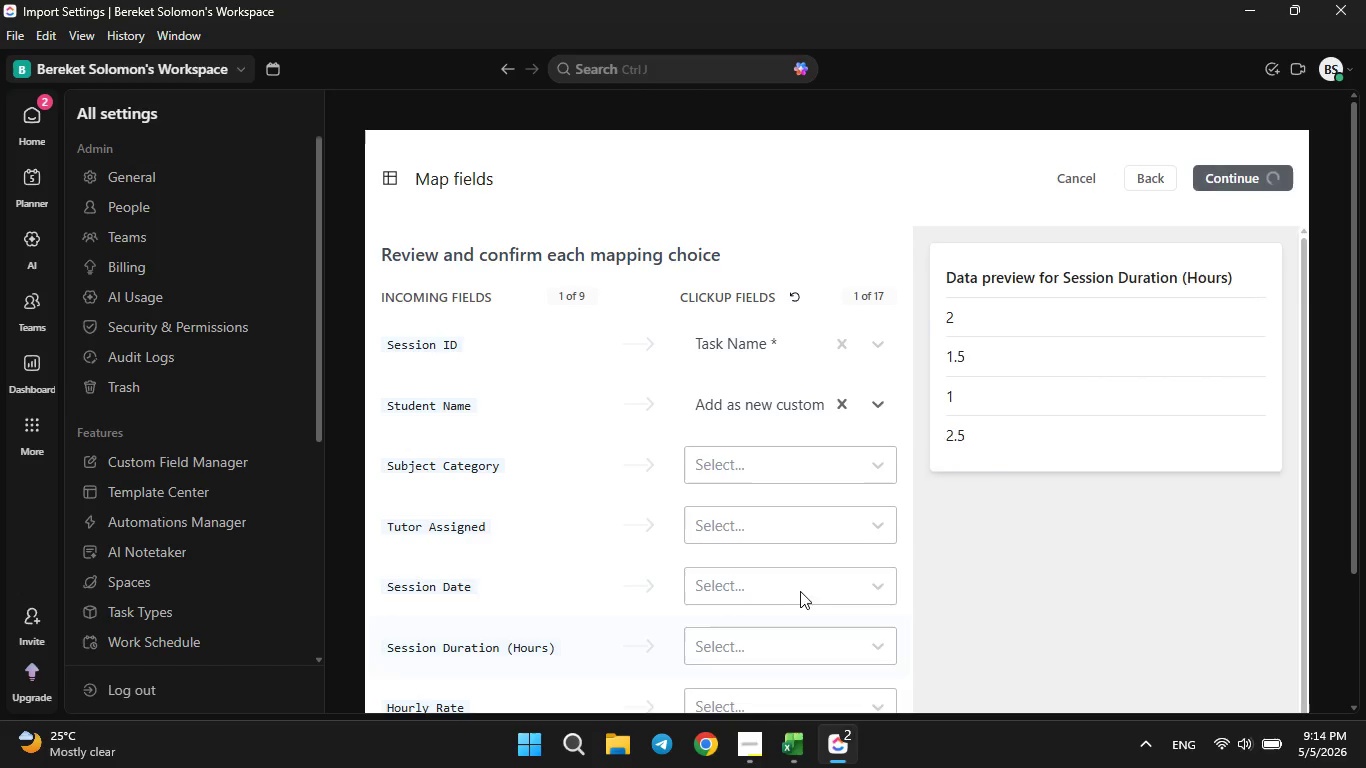 
scroll: coordinate [827, 510], scroll_direction: down, amount: 4.0
 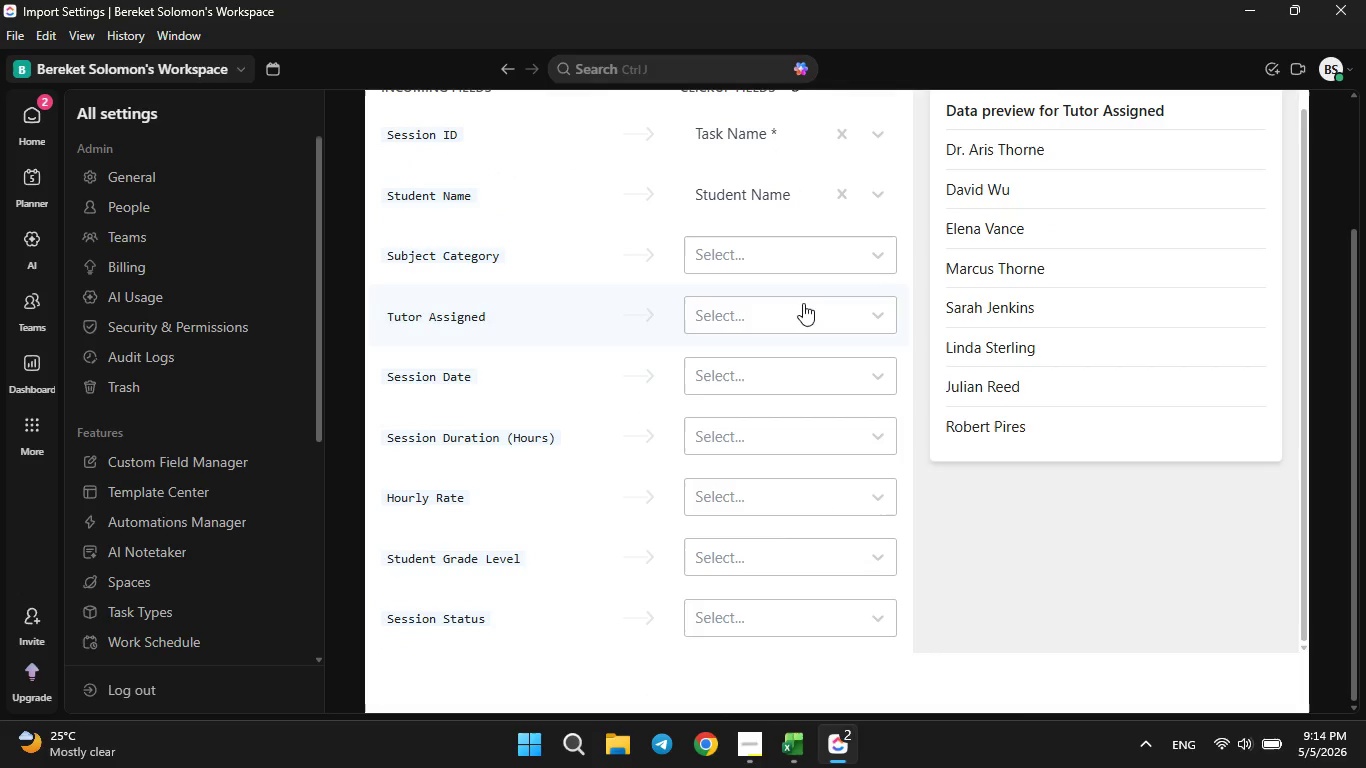 
left_click([755, 247])
 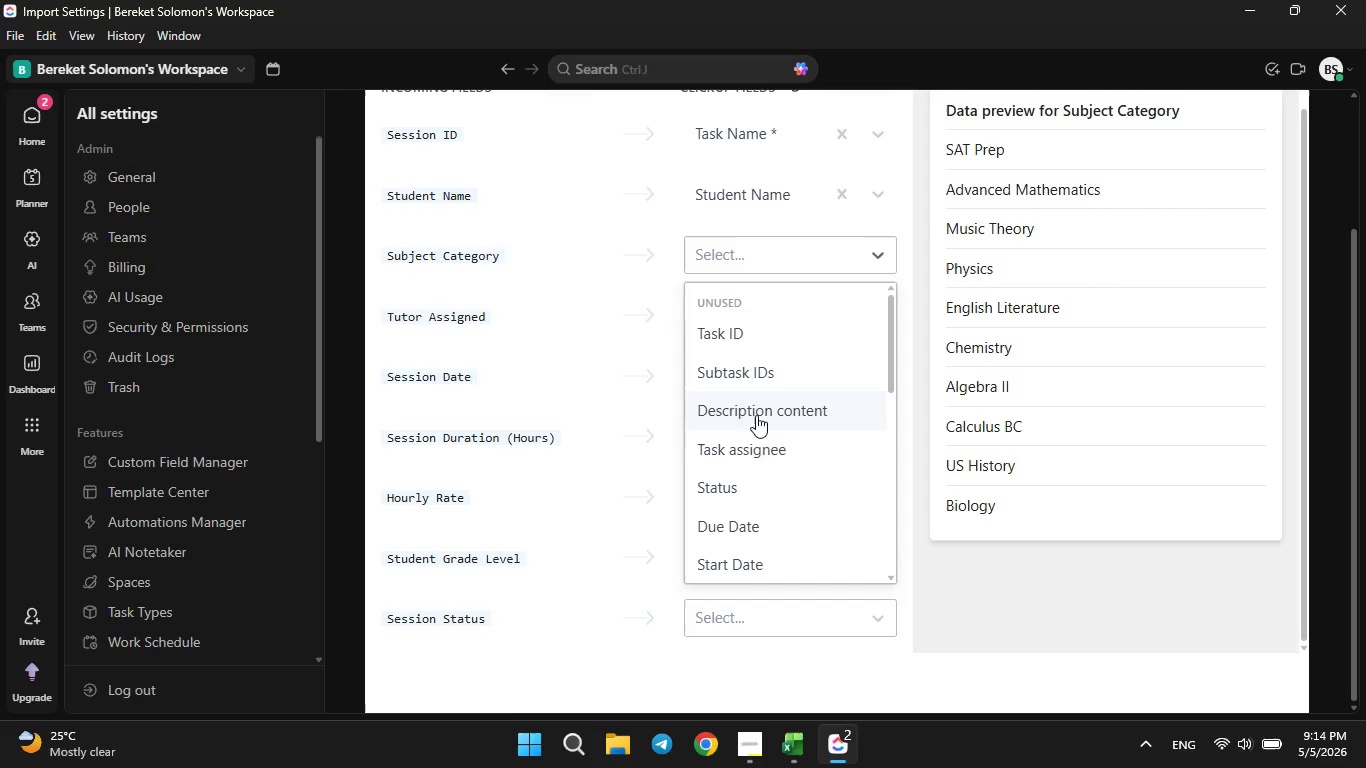 
scroll: coordinate [761, 456], scroll_direction: down, amount: 5.0
 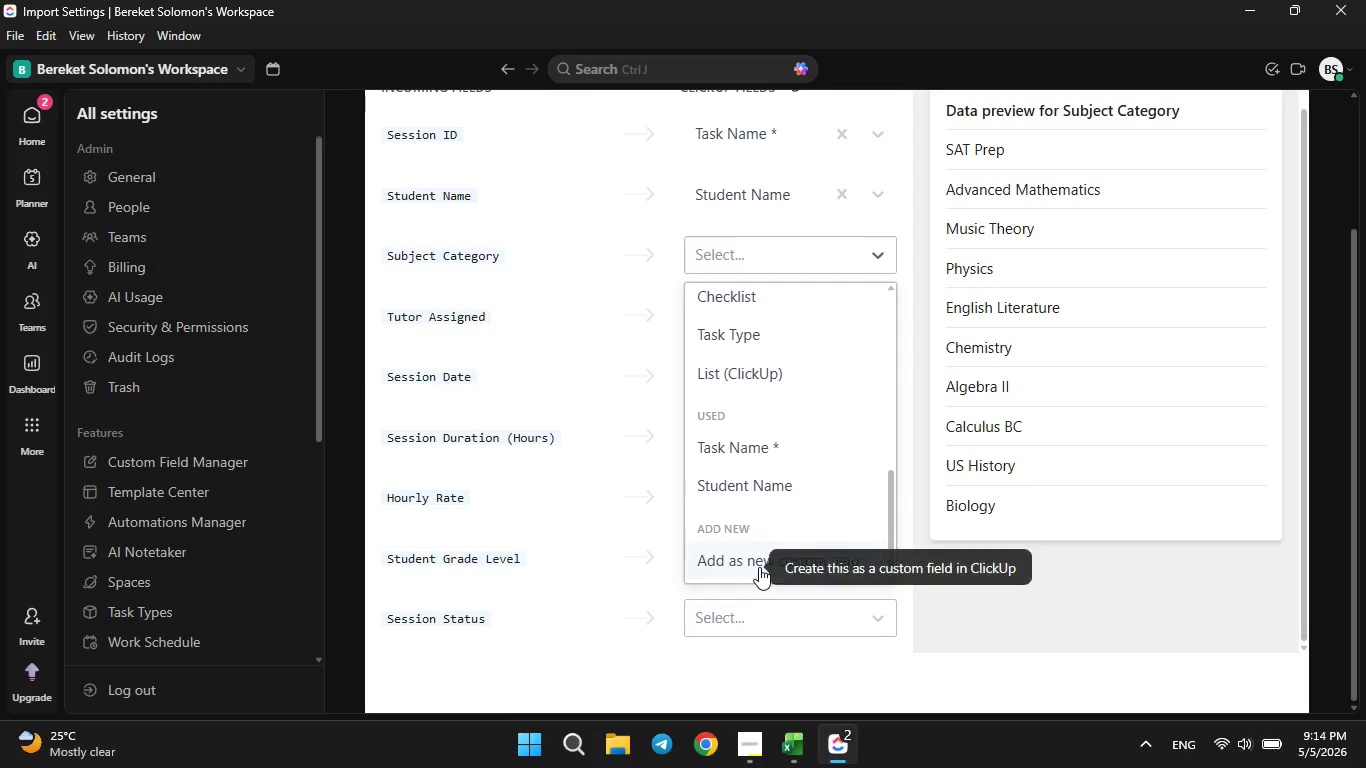 
left_click([759, 566])
 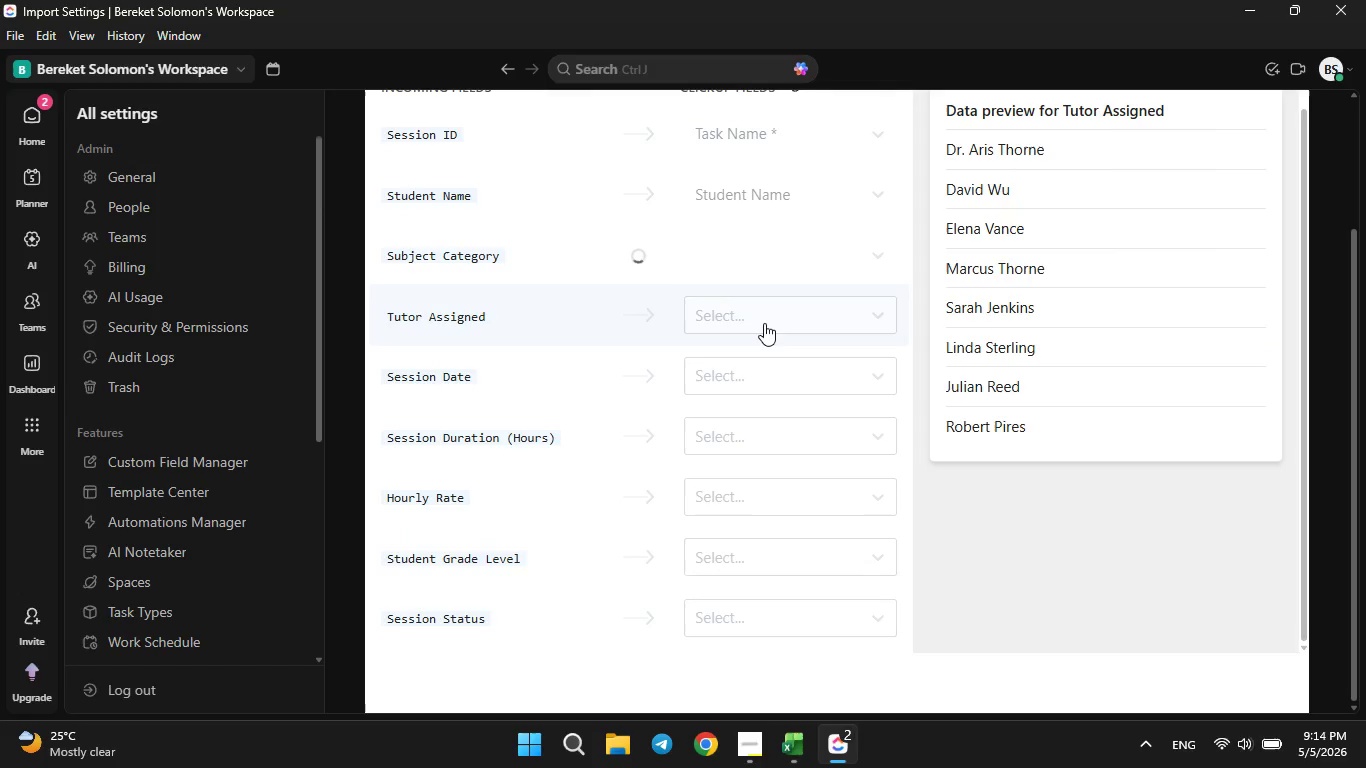 
left_click([764, 323])
 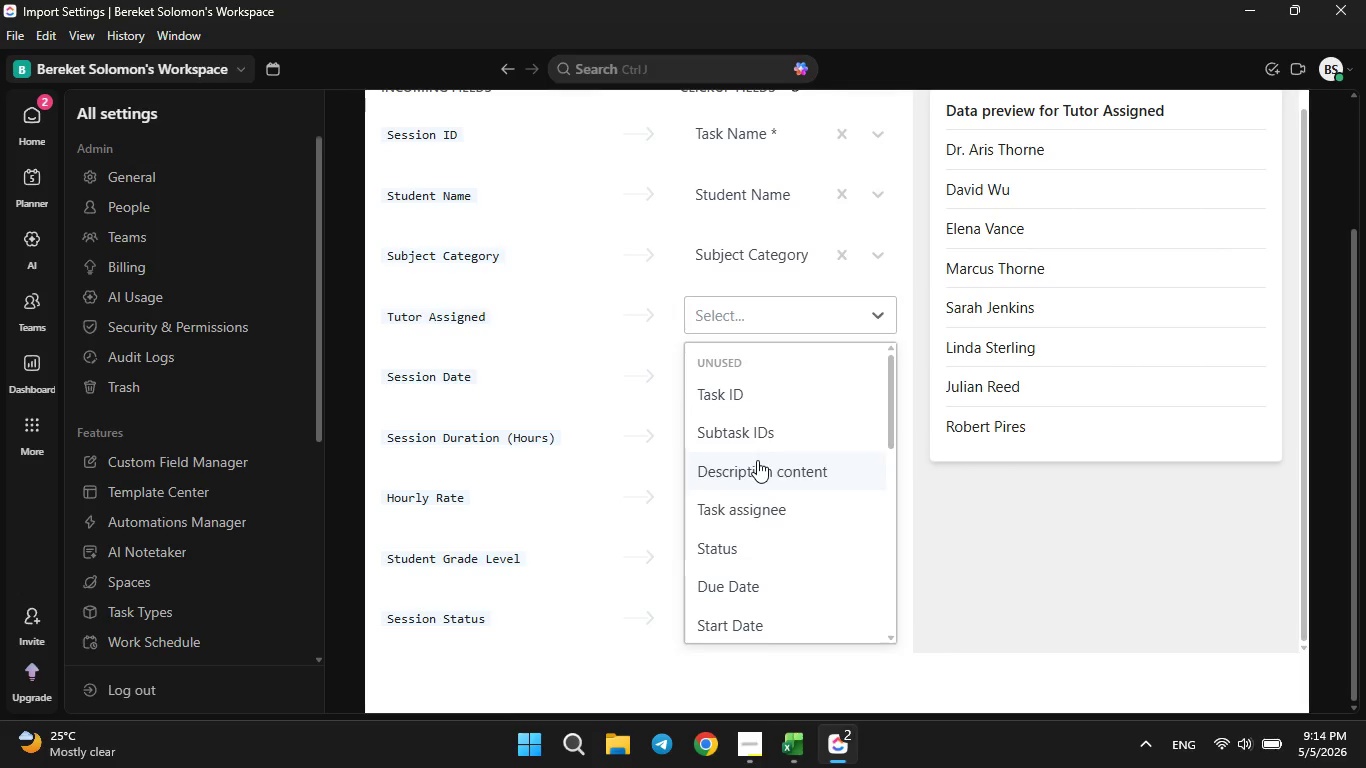 
scroll: coordinate [754, 471], scroll_direction: down, amount: 6.0
 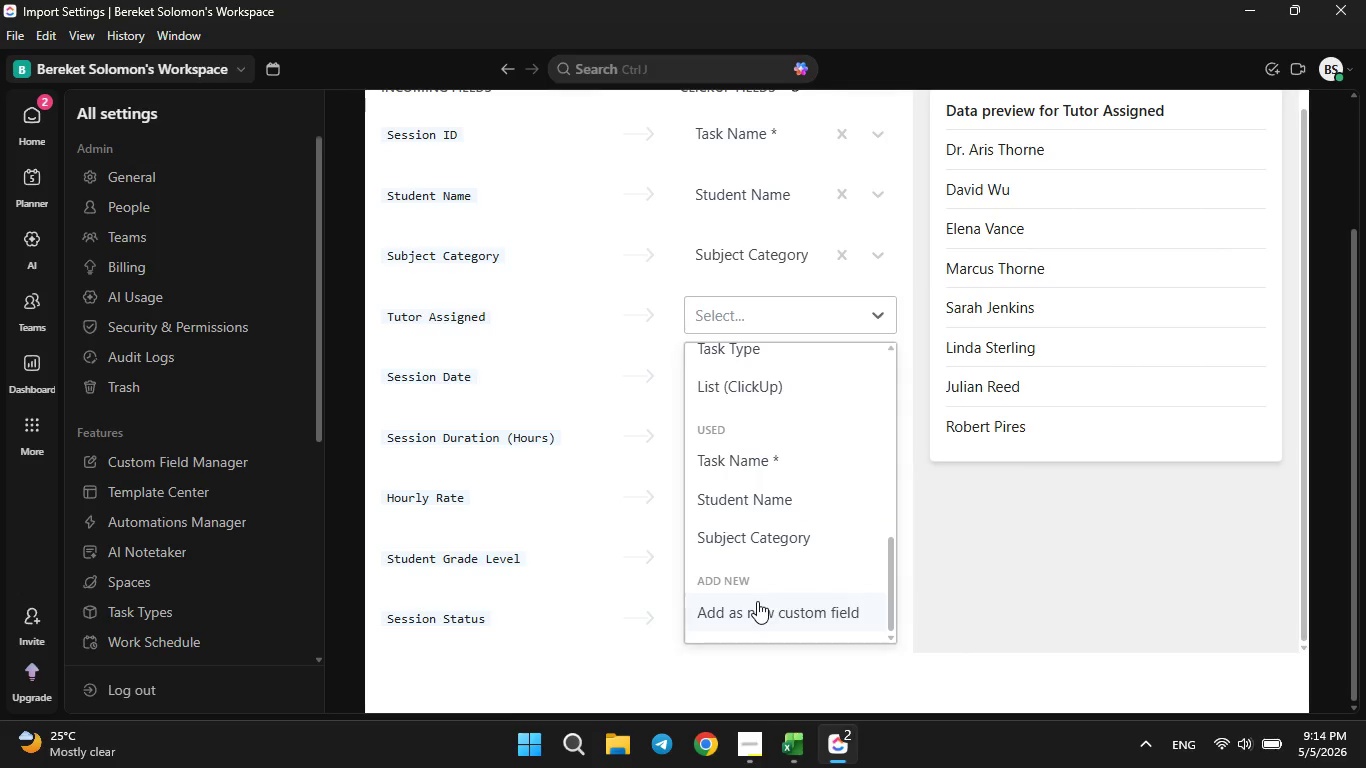 
left_click([755, 601])
 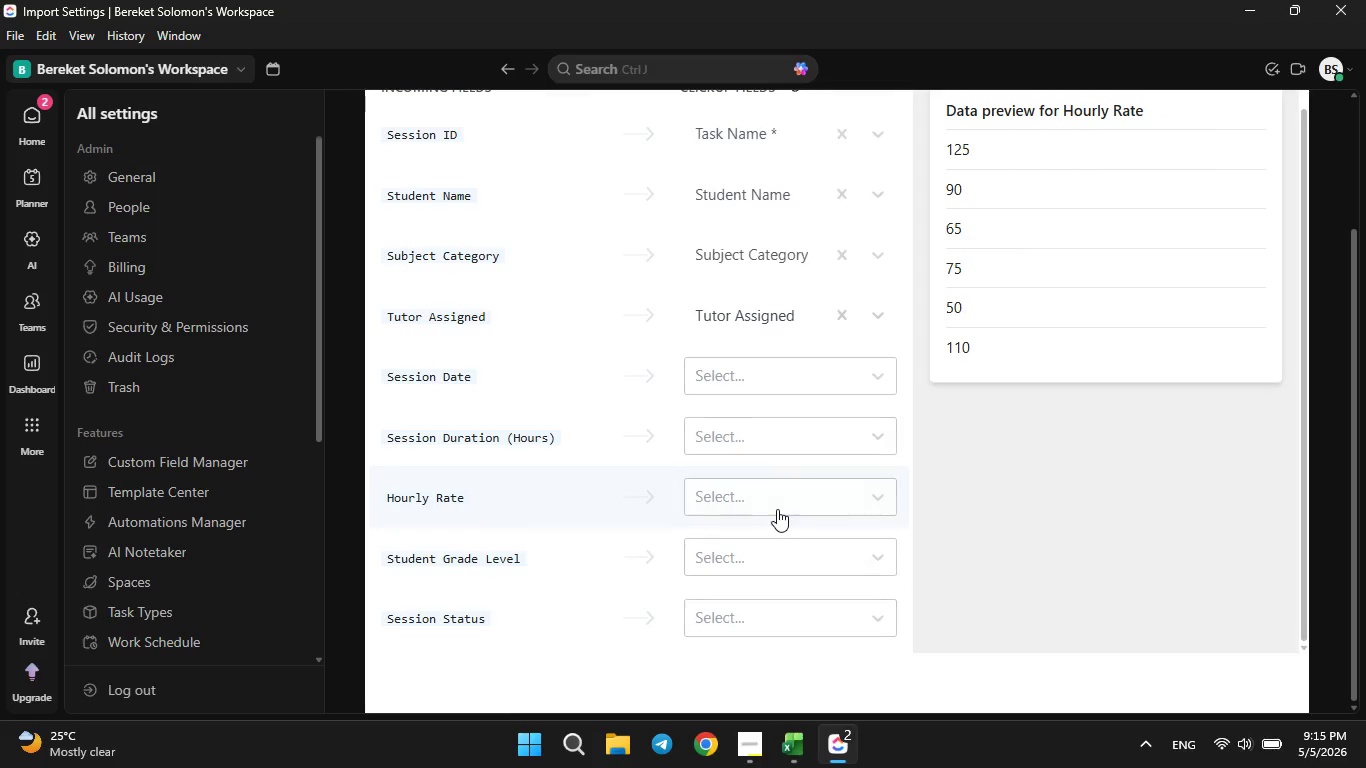 
left_click([783, 369])
 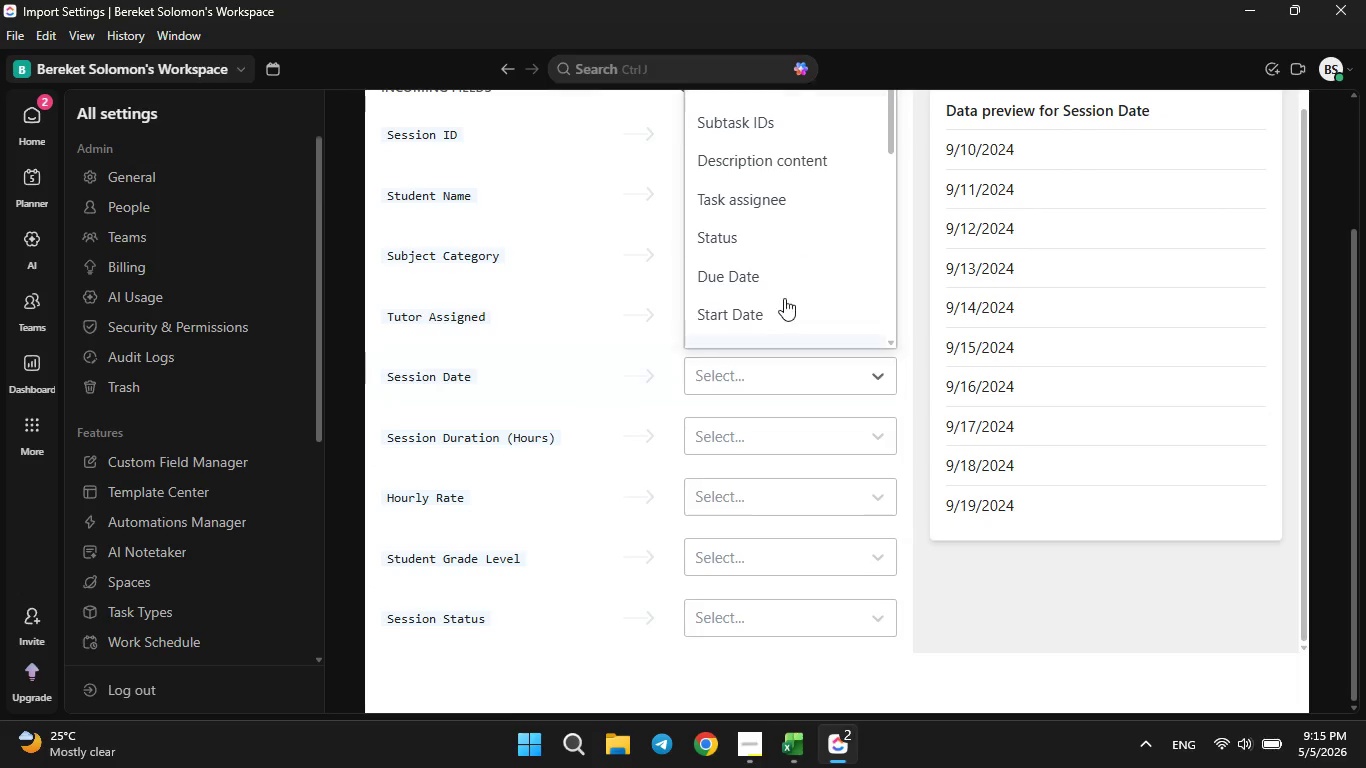 
scroll: coordinate [783, 300], scroll_direction: down, amount: 7.0
 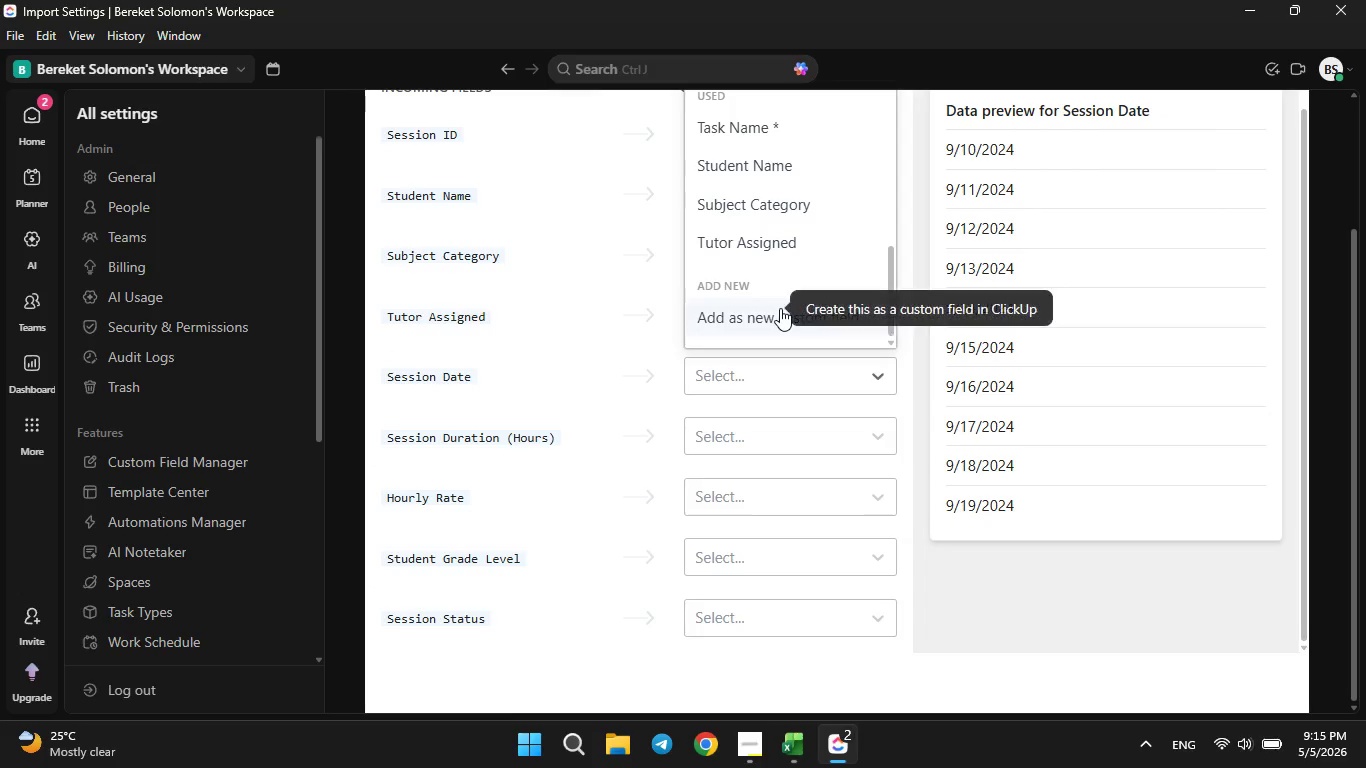 
left_click([780, 311])
 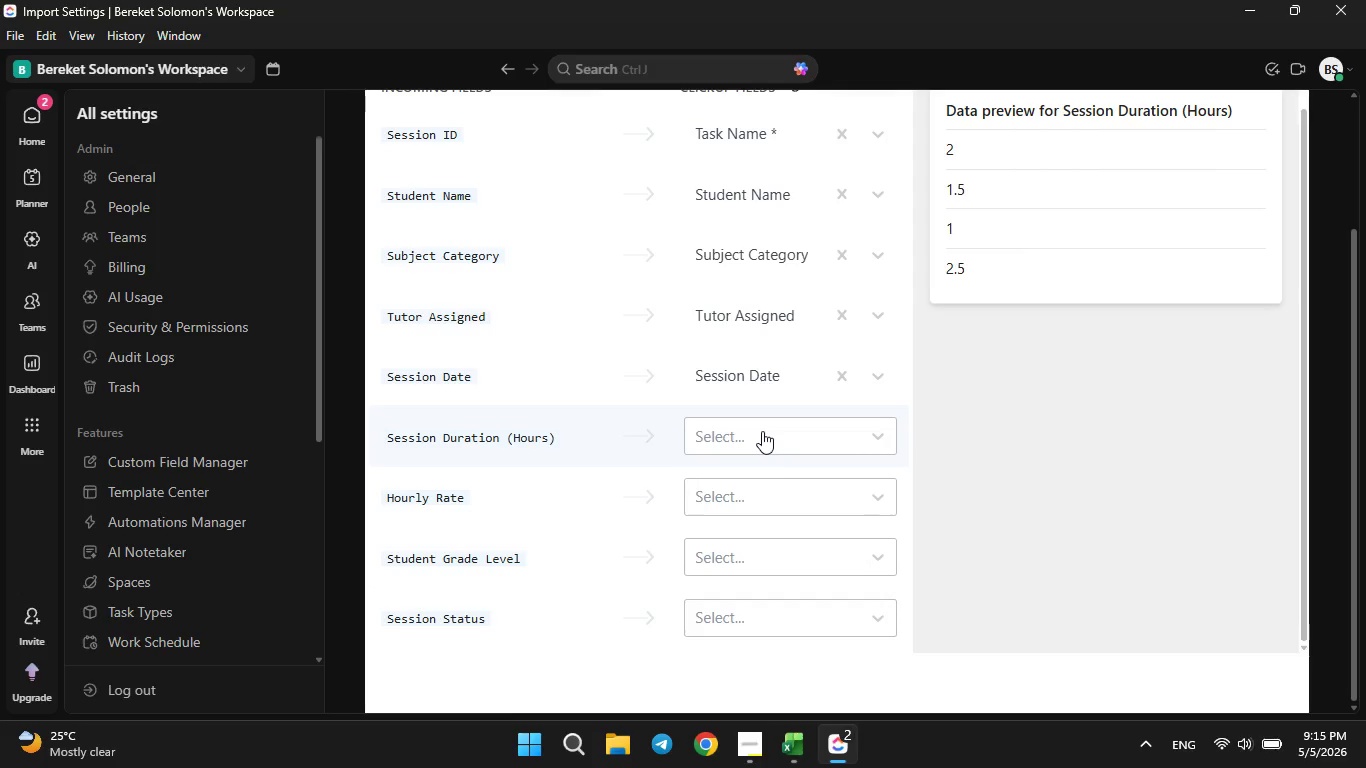 
scroll: coordinate [796, 271], scroll_direction: down, amount: 6.0
 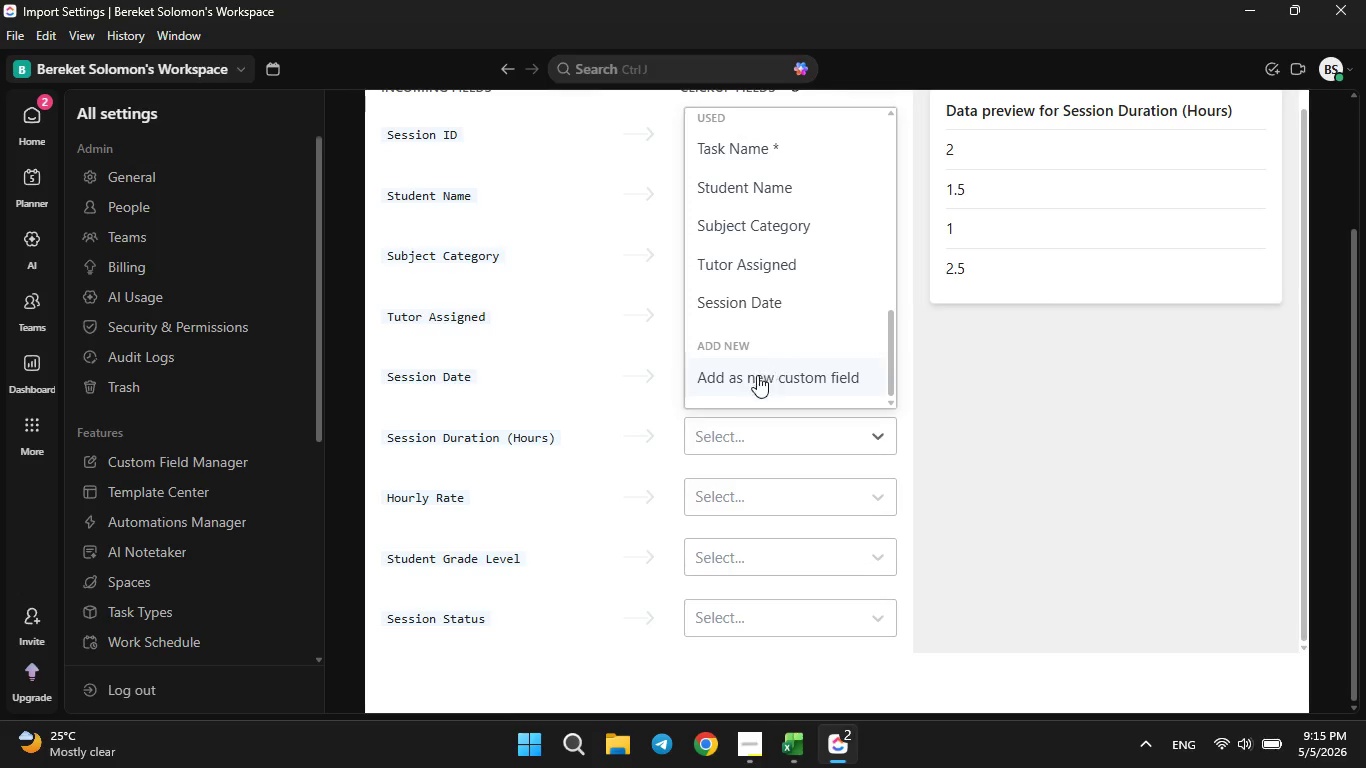 
left_click([753, 380])
 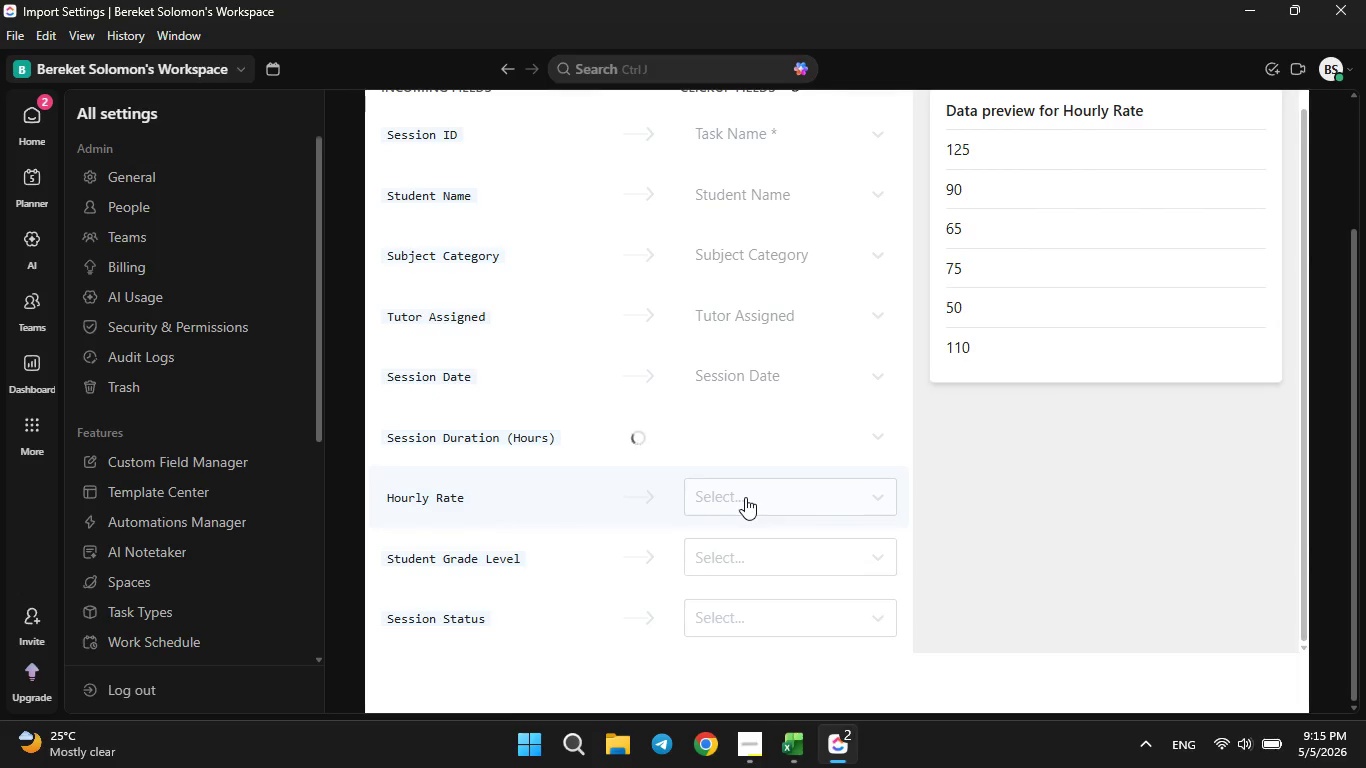 
left_click([745, 497])
 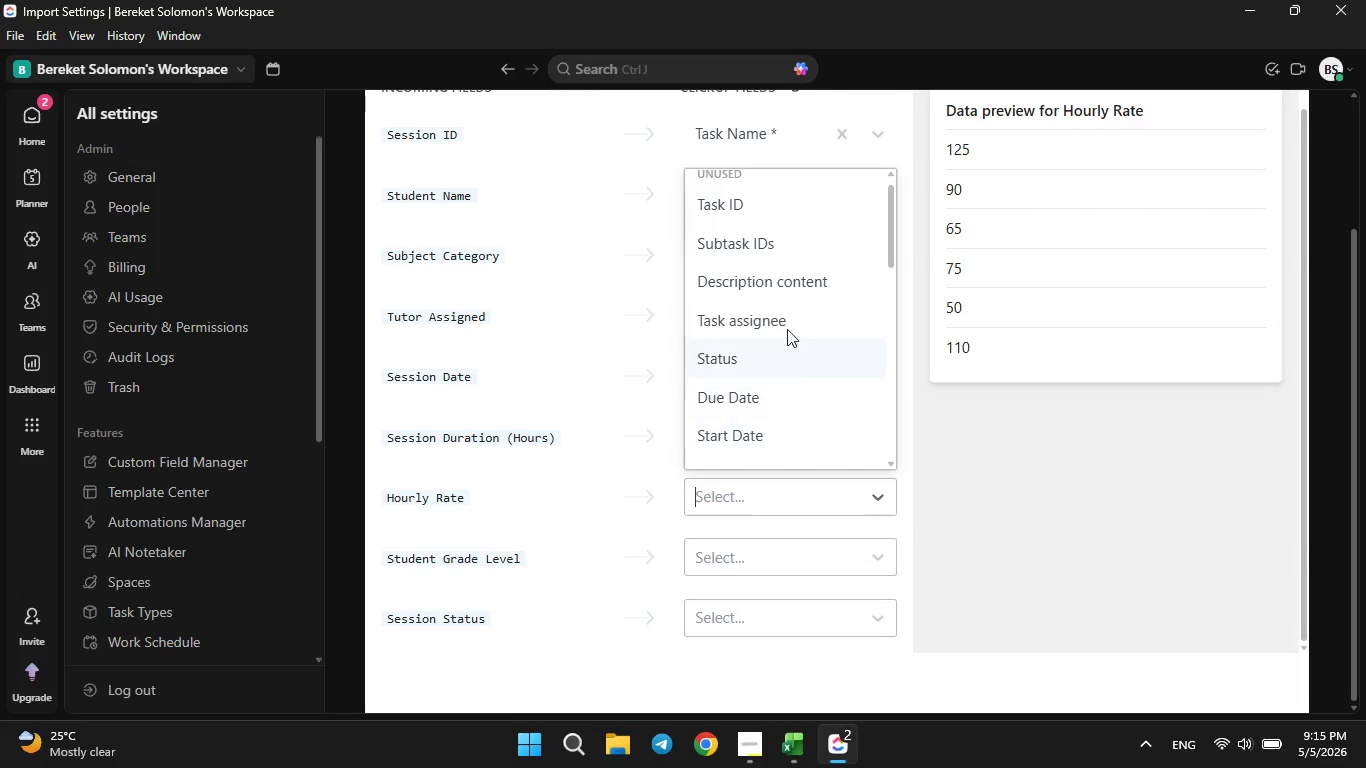 
scroll: coordinate [787, 328], scroll_direction: down, amount: 7.0
 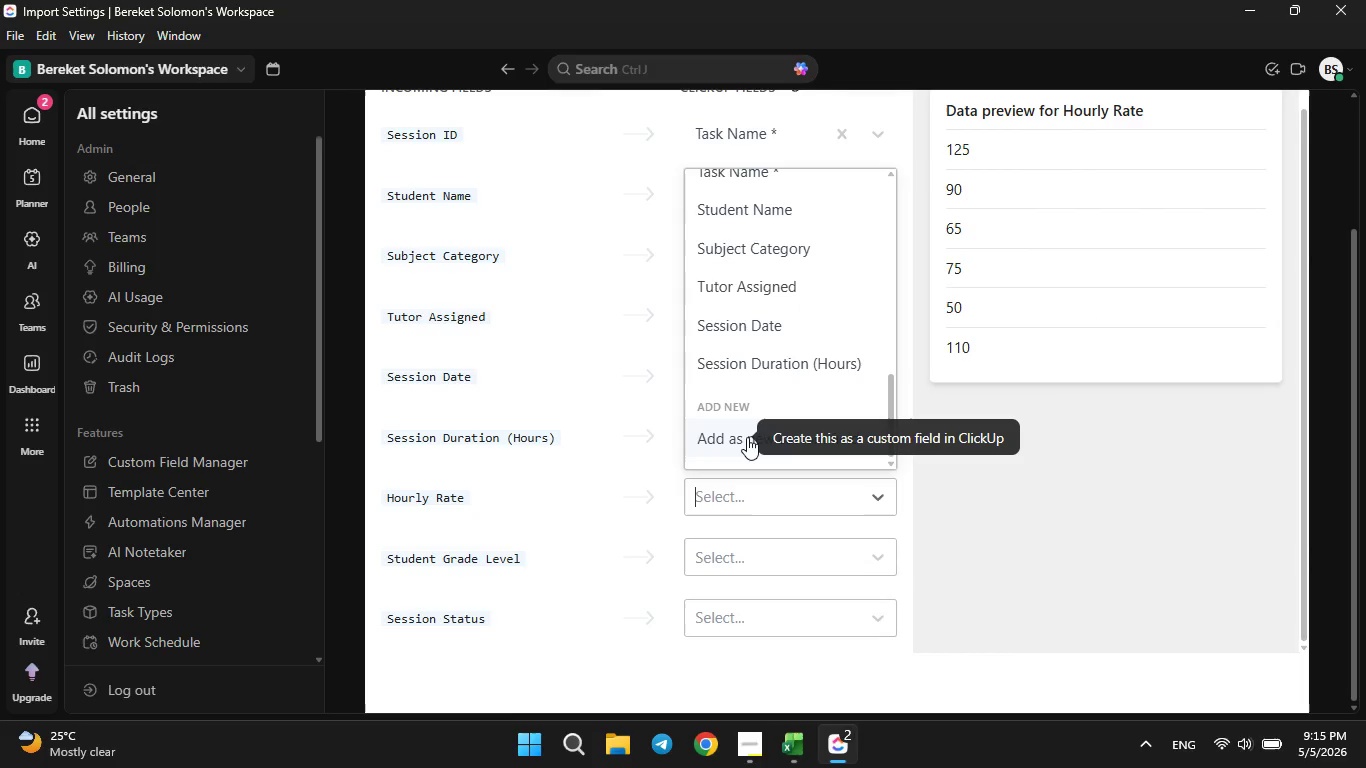 
left_click([747, 437])
 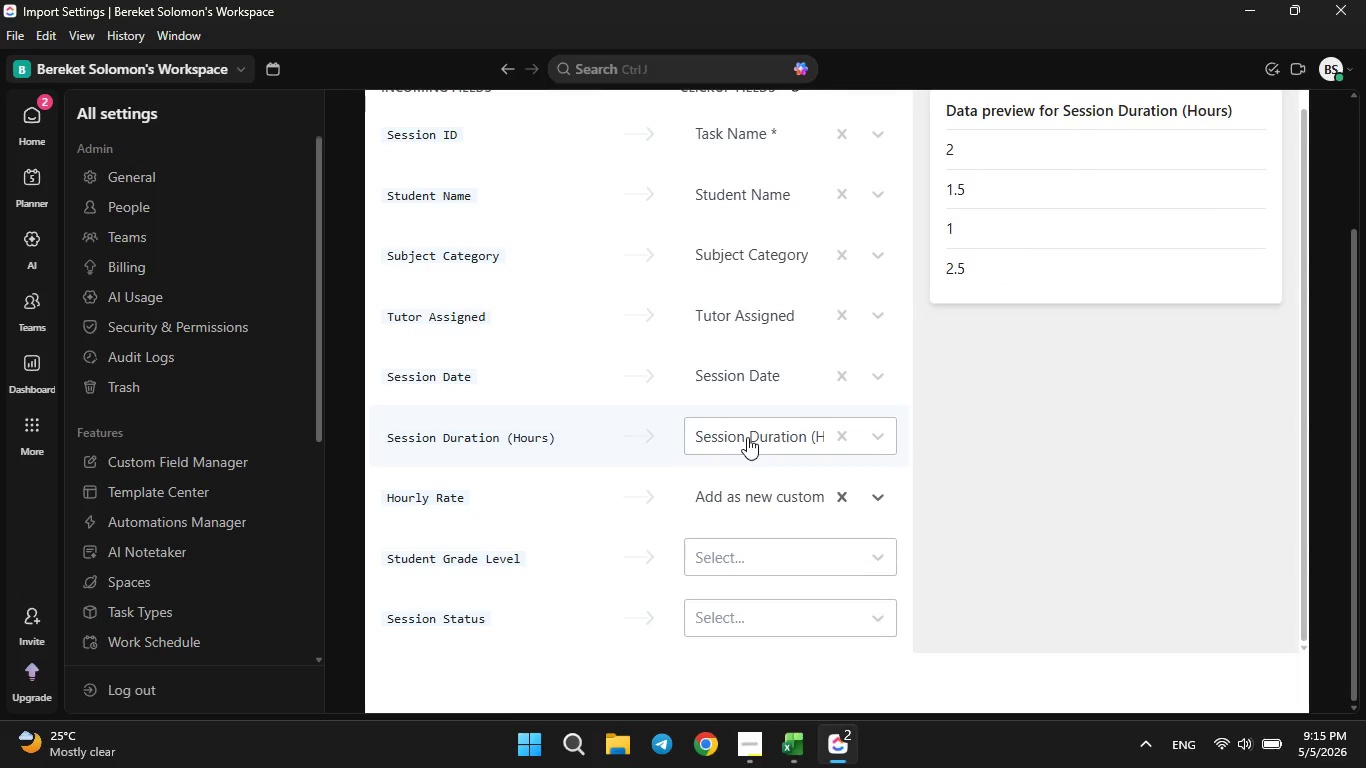 
scroll: coordinate [747, 435], scroll_direction: down, amount: 2.0
 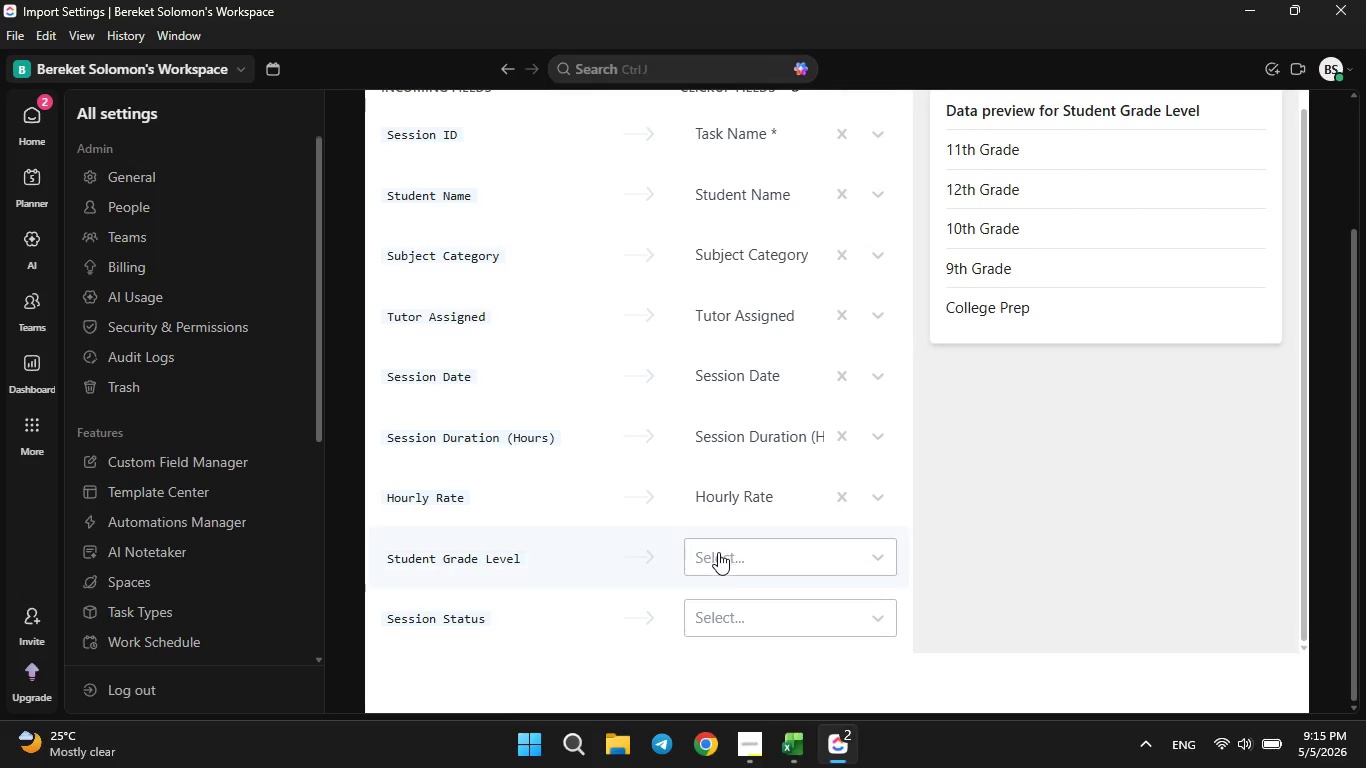 
left_click([718, 556])
 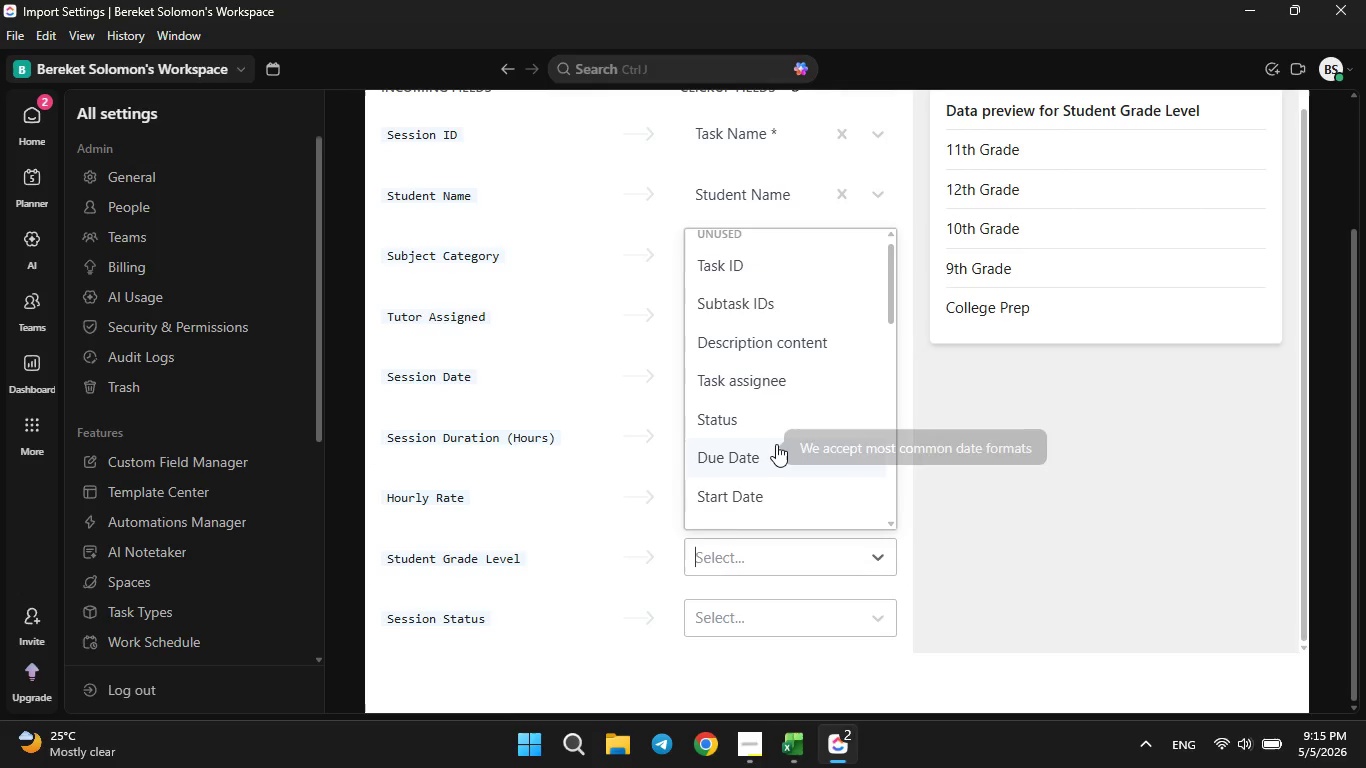 
scroll: coordinate [776, 444], scroll_direction: down, amount: 6.0
 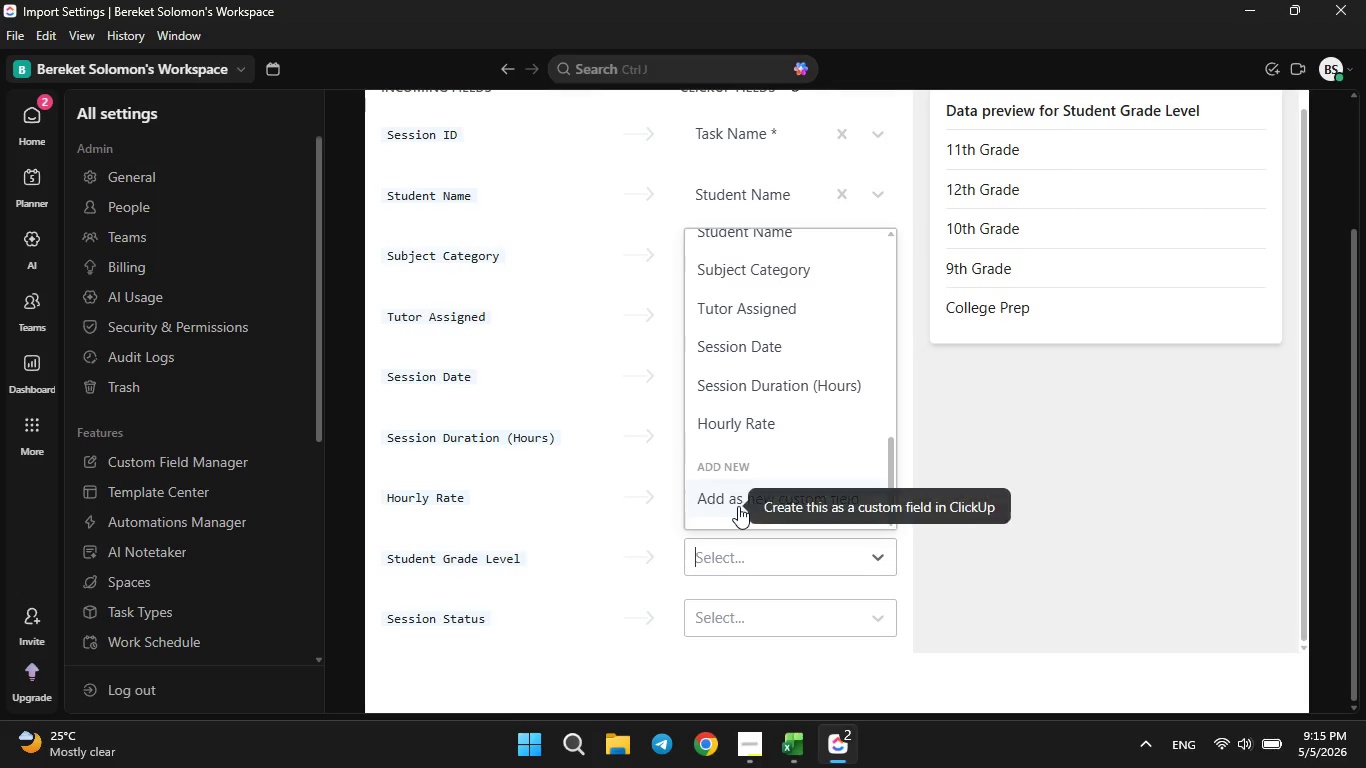 
left_click([738, 506])
 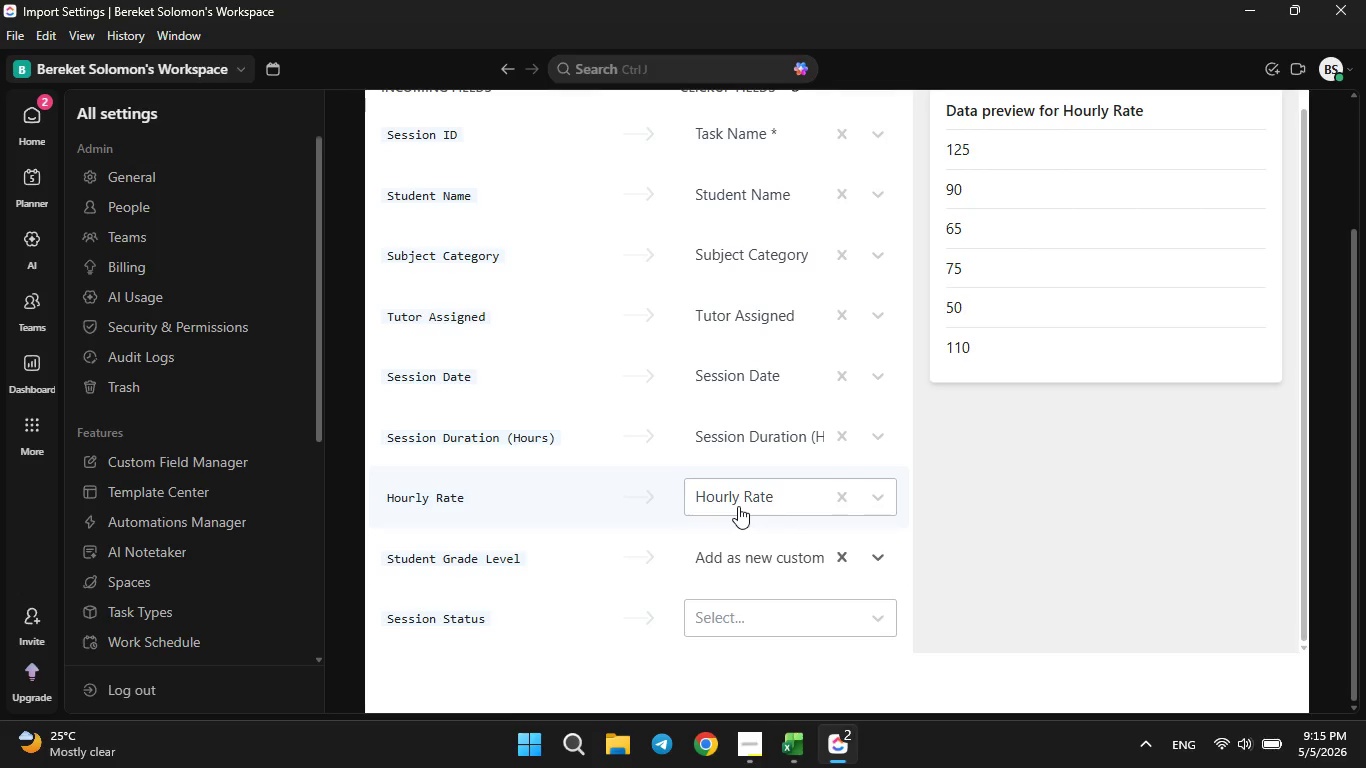 
scroll: coordinate [738, 530], scroll_direction: down, amount: 9.0
 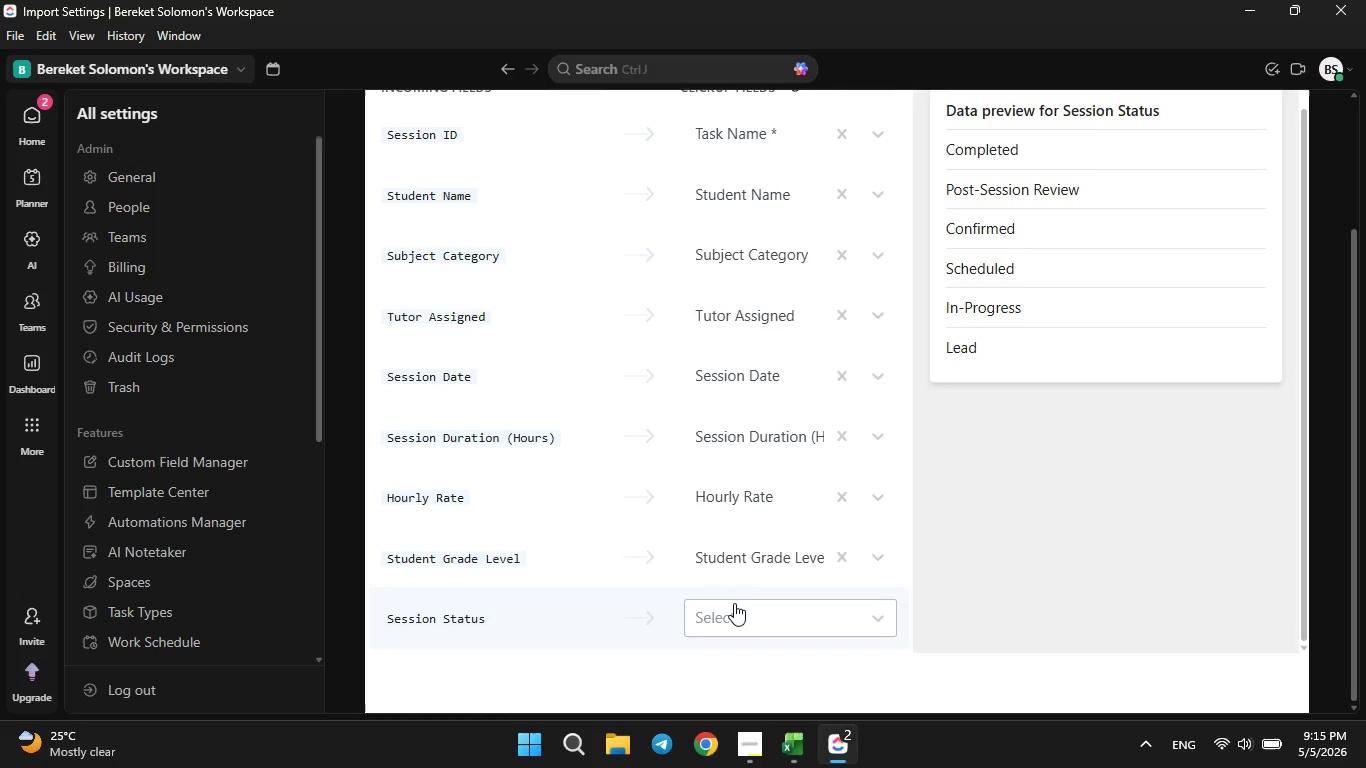 
left_click([731, 603])
 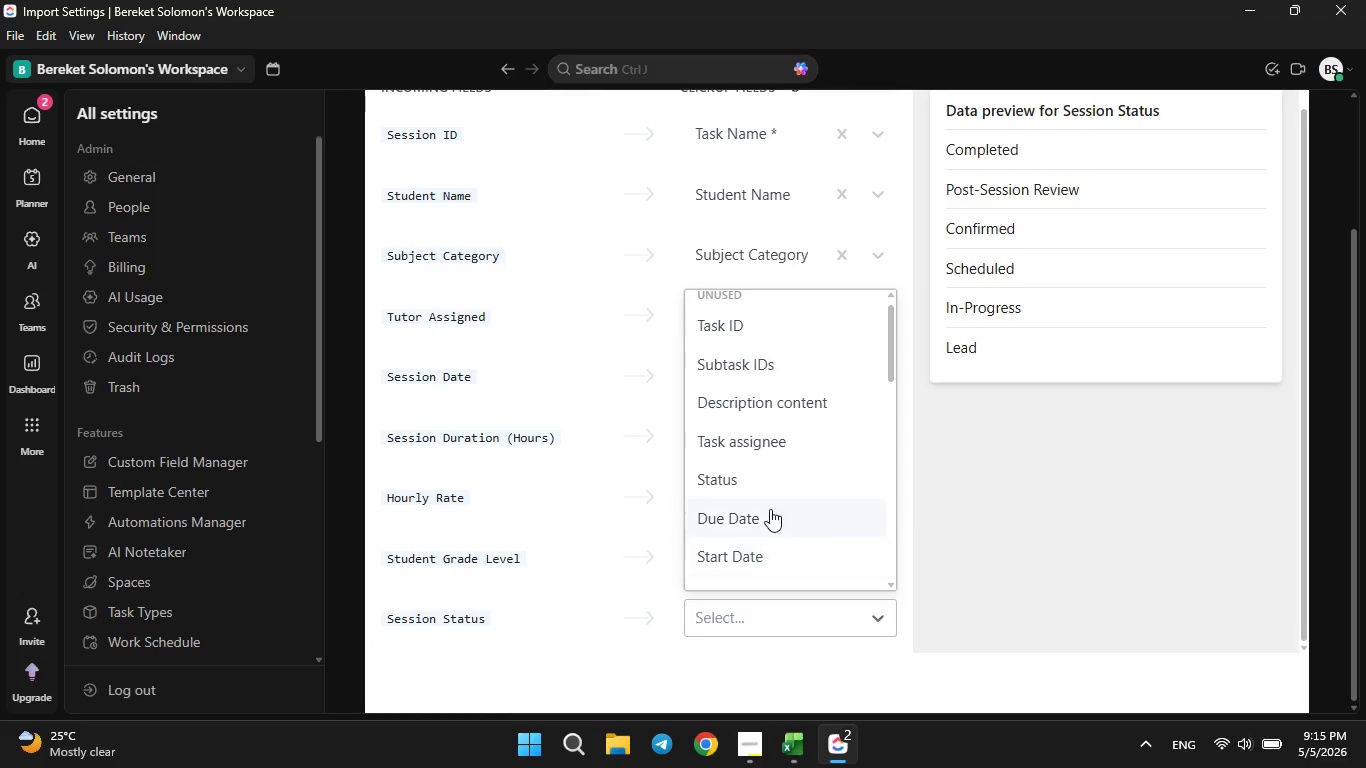 
scroll: coordinate [762, 523], scroll_direction: down, amount: 10.0
 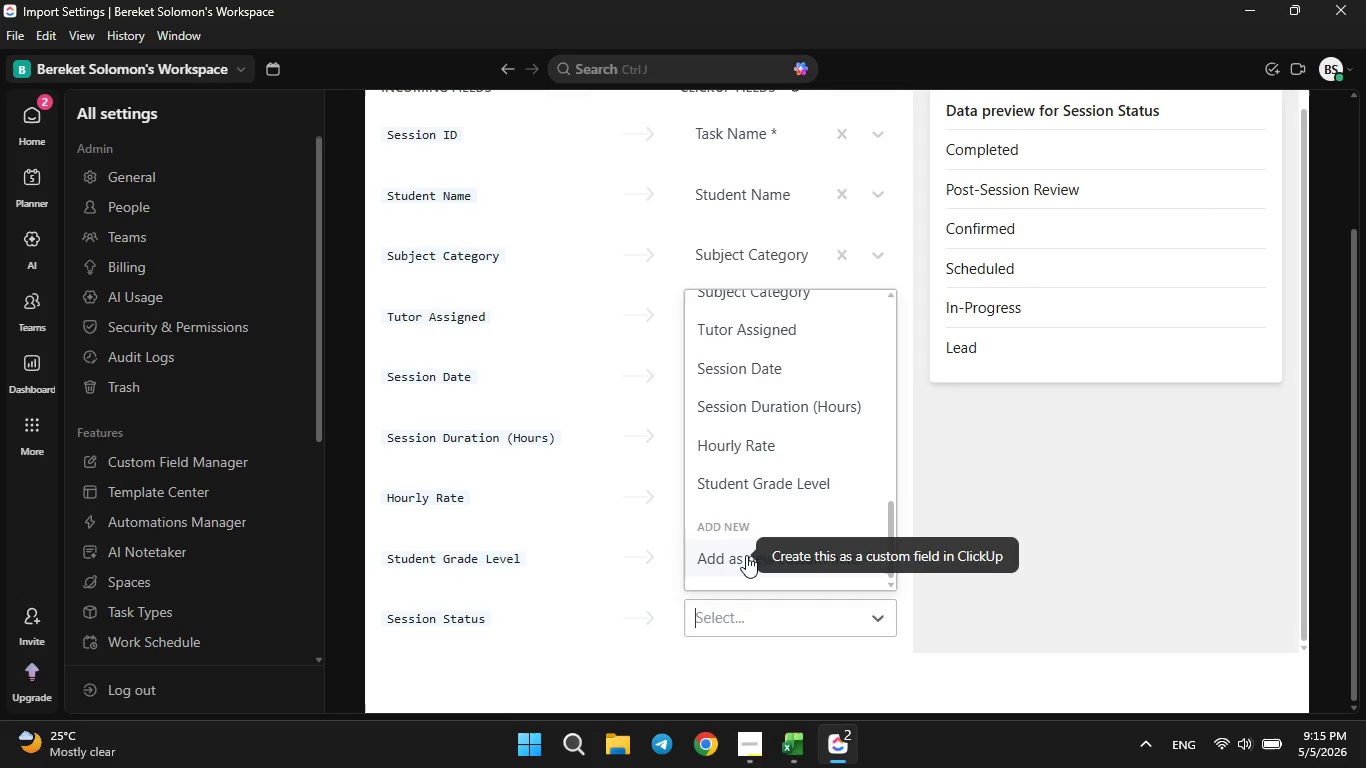 
left_click([746, 555])
 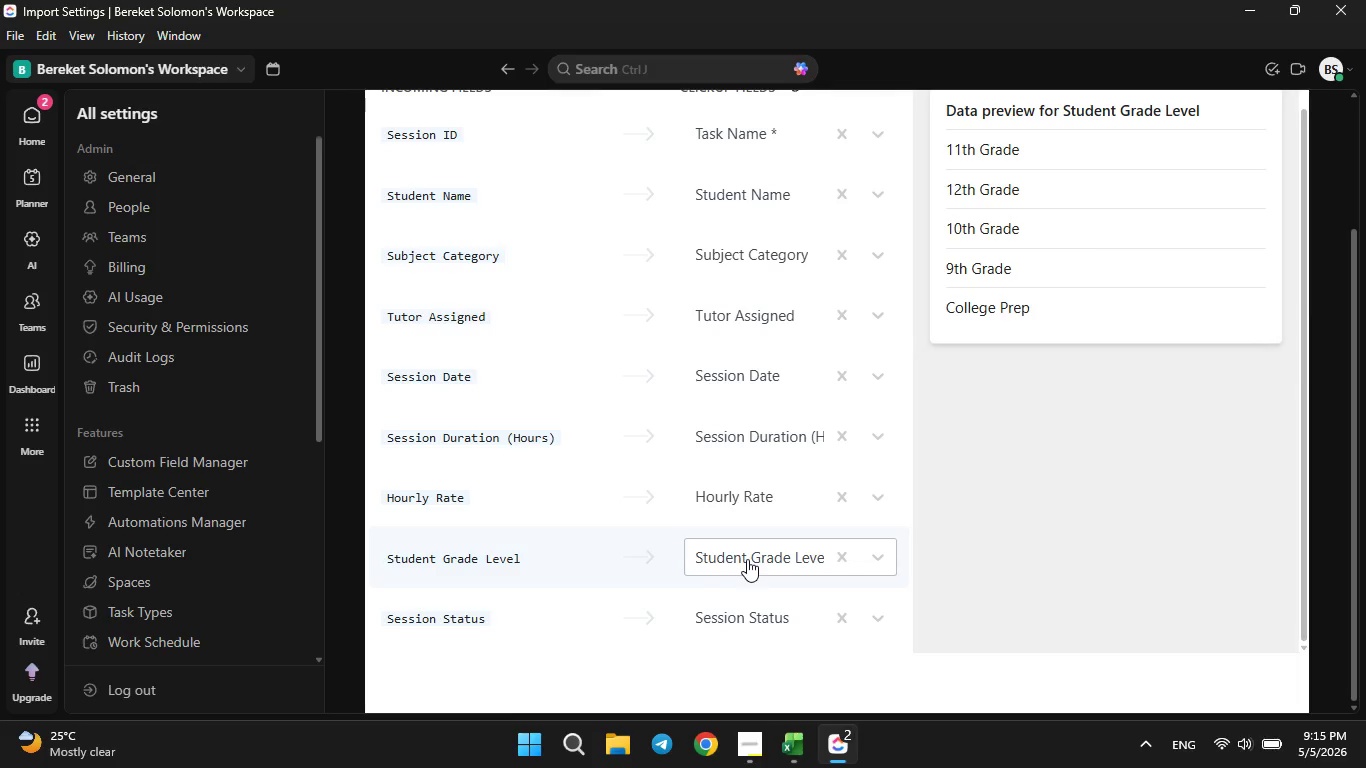 
wait(10.66)
 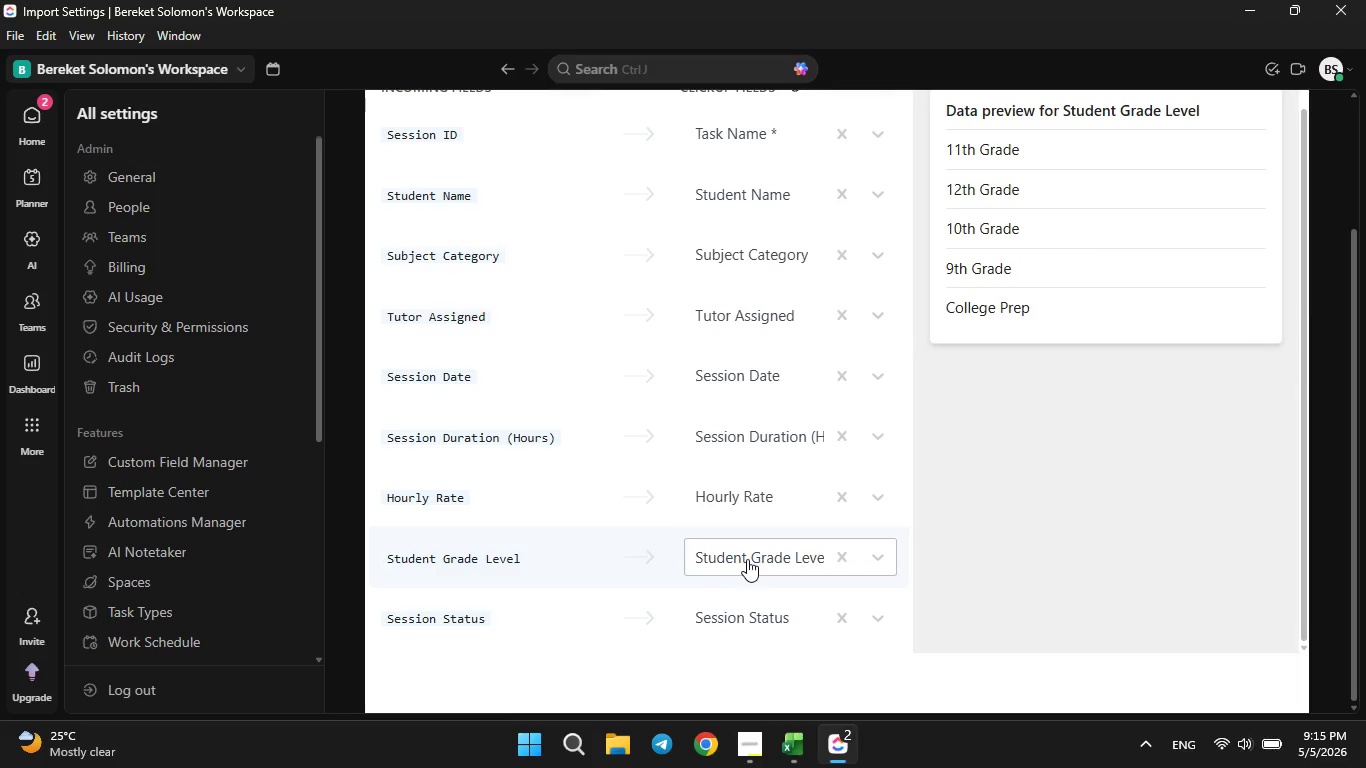 
scroll: coordinate [1108, 276], scroll_direction: up, amount: 15.0
 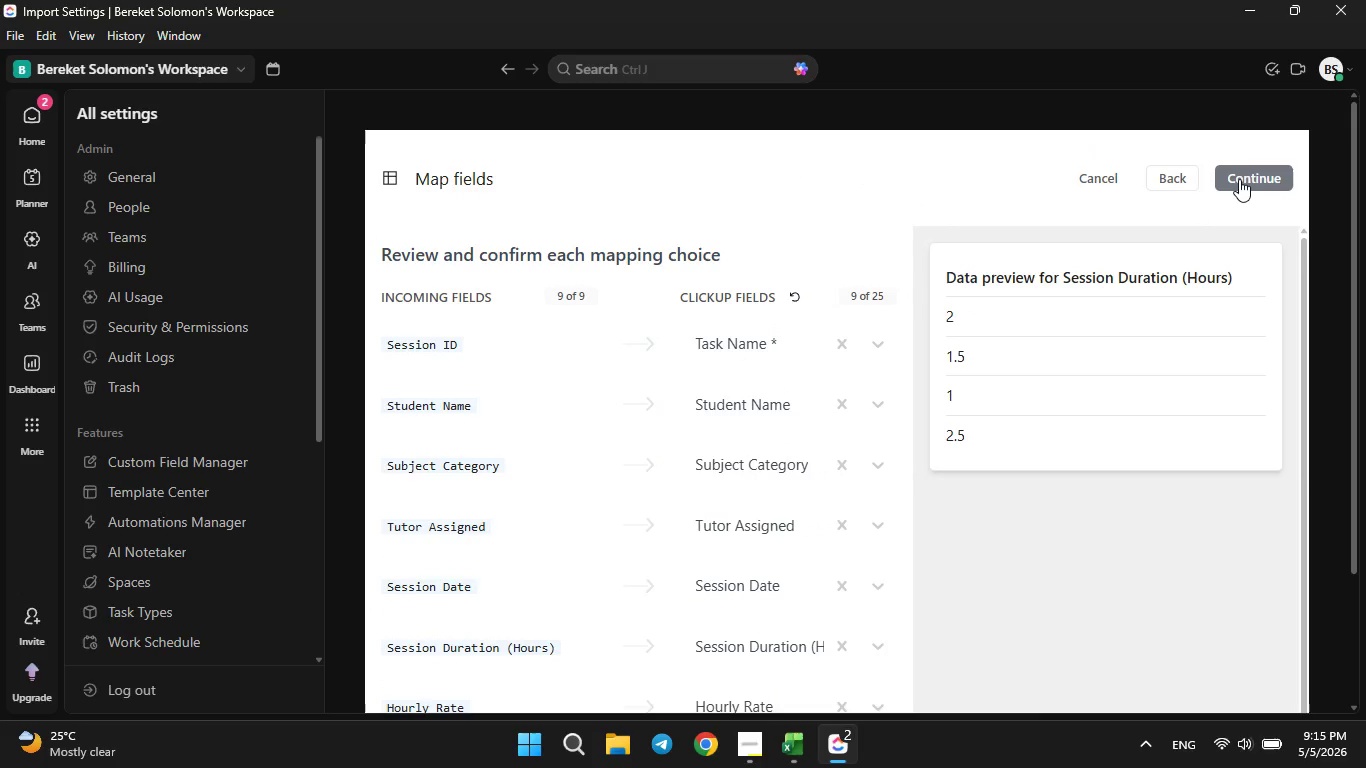 
left_click([1239, 179])
 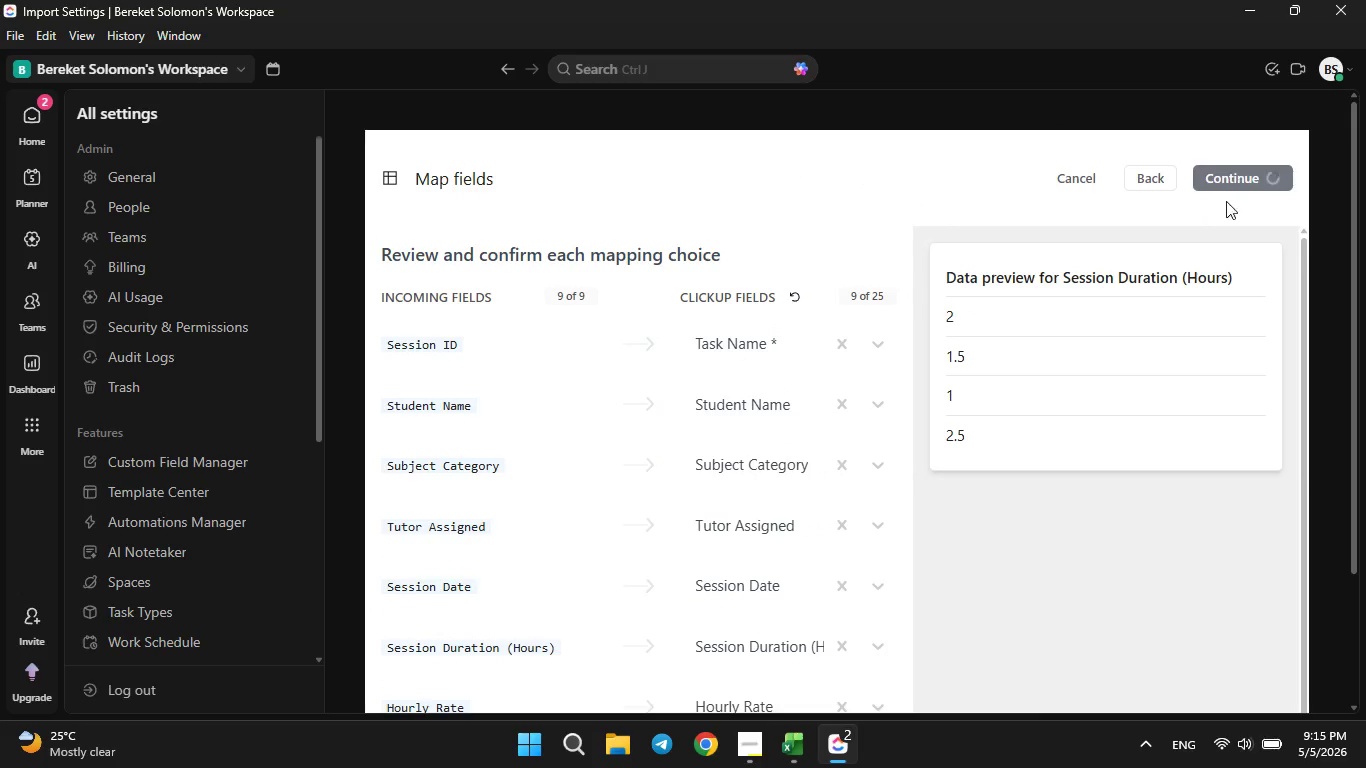 
mouse_move([1183, 246])
 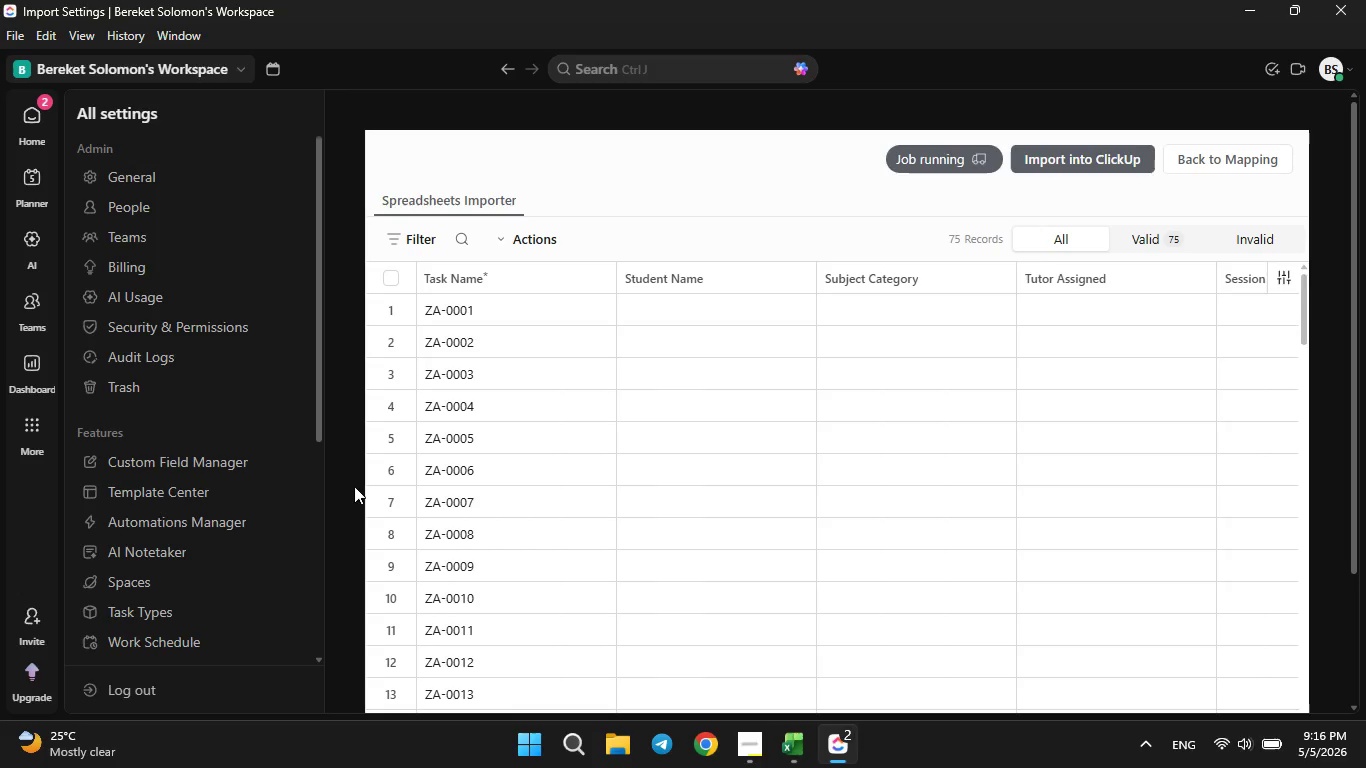 
wait(22.02)
 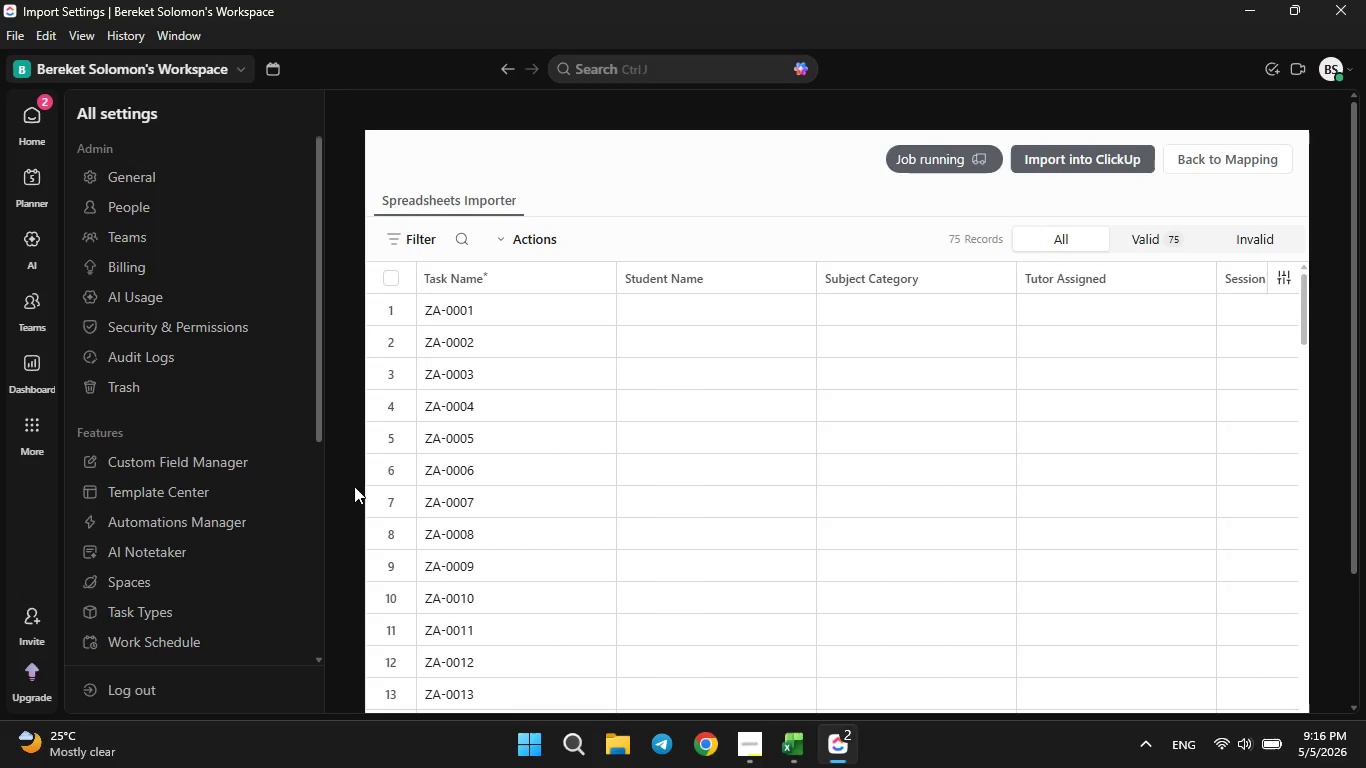 
left_click([526, 410])
 